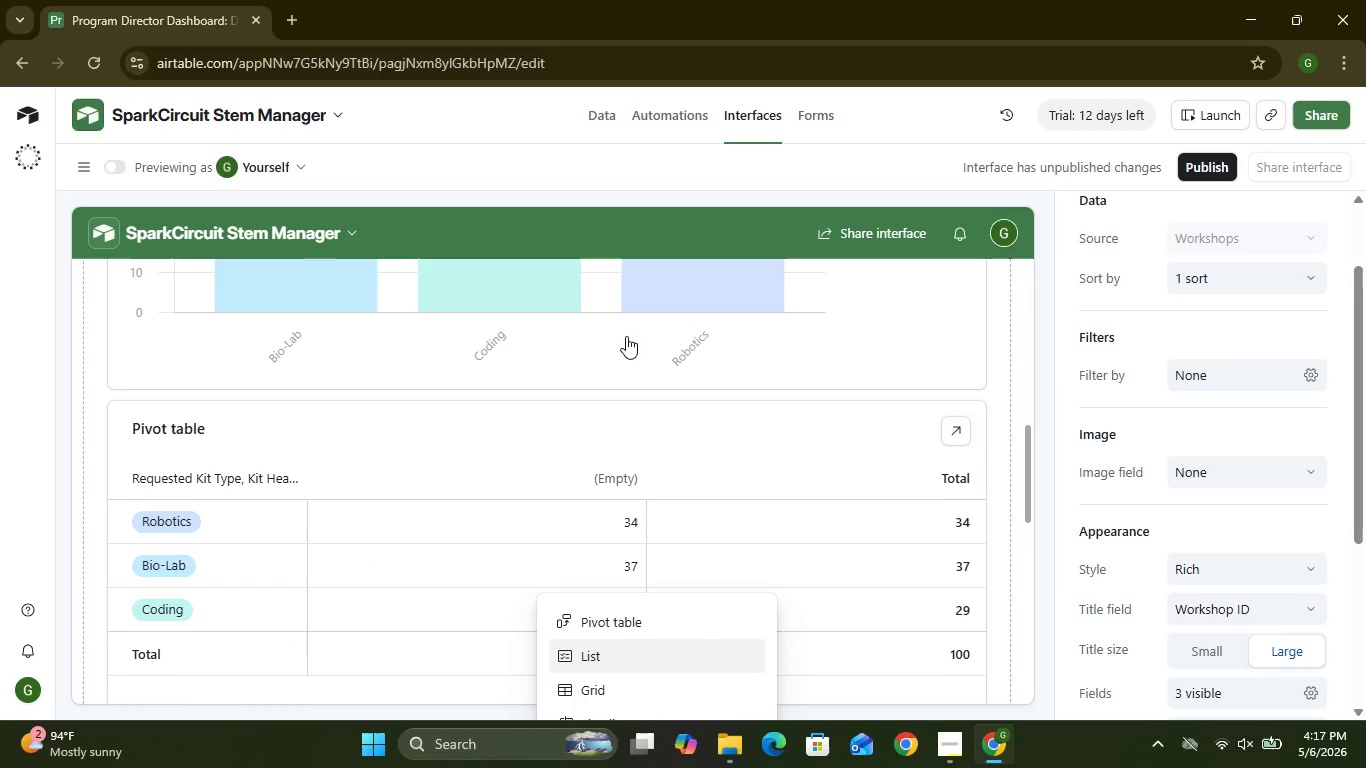 
wait(5.77)
 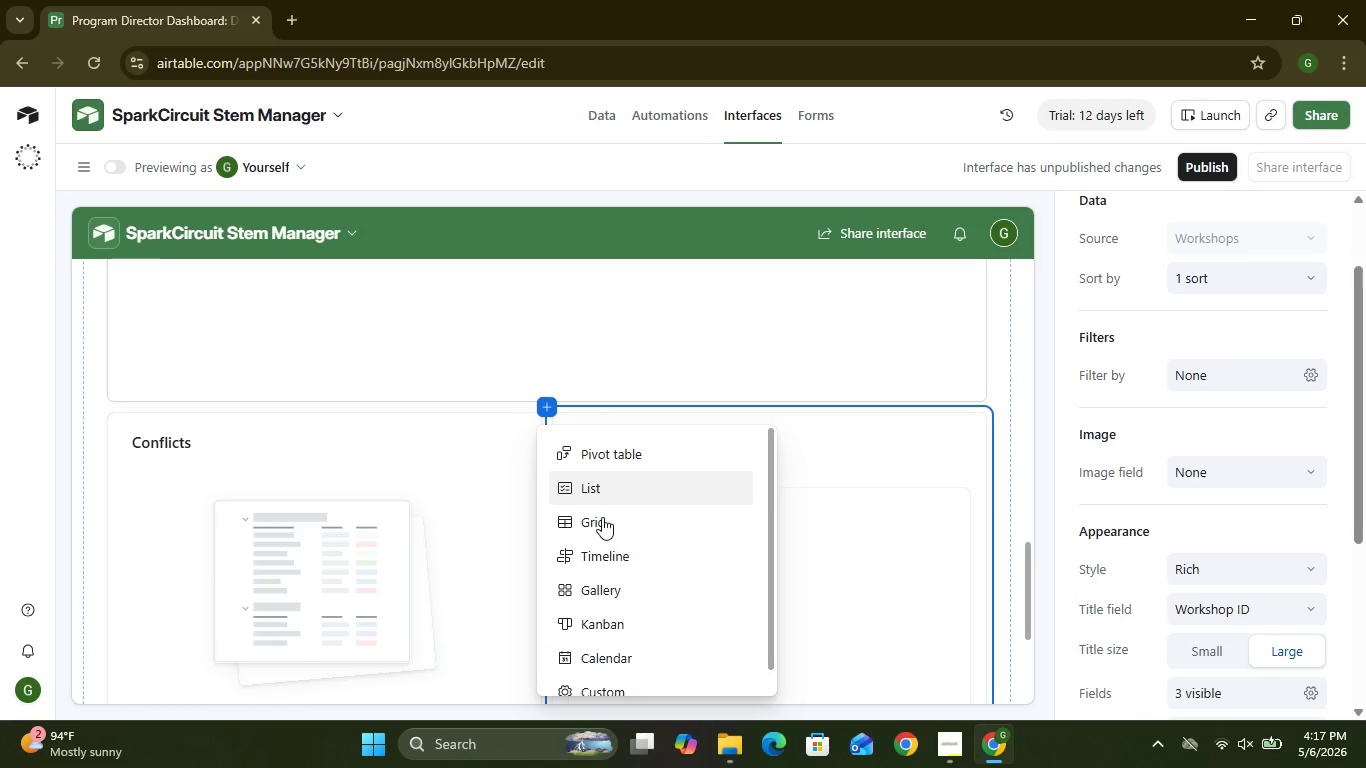 
left_click([676, 362])
 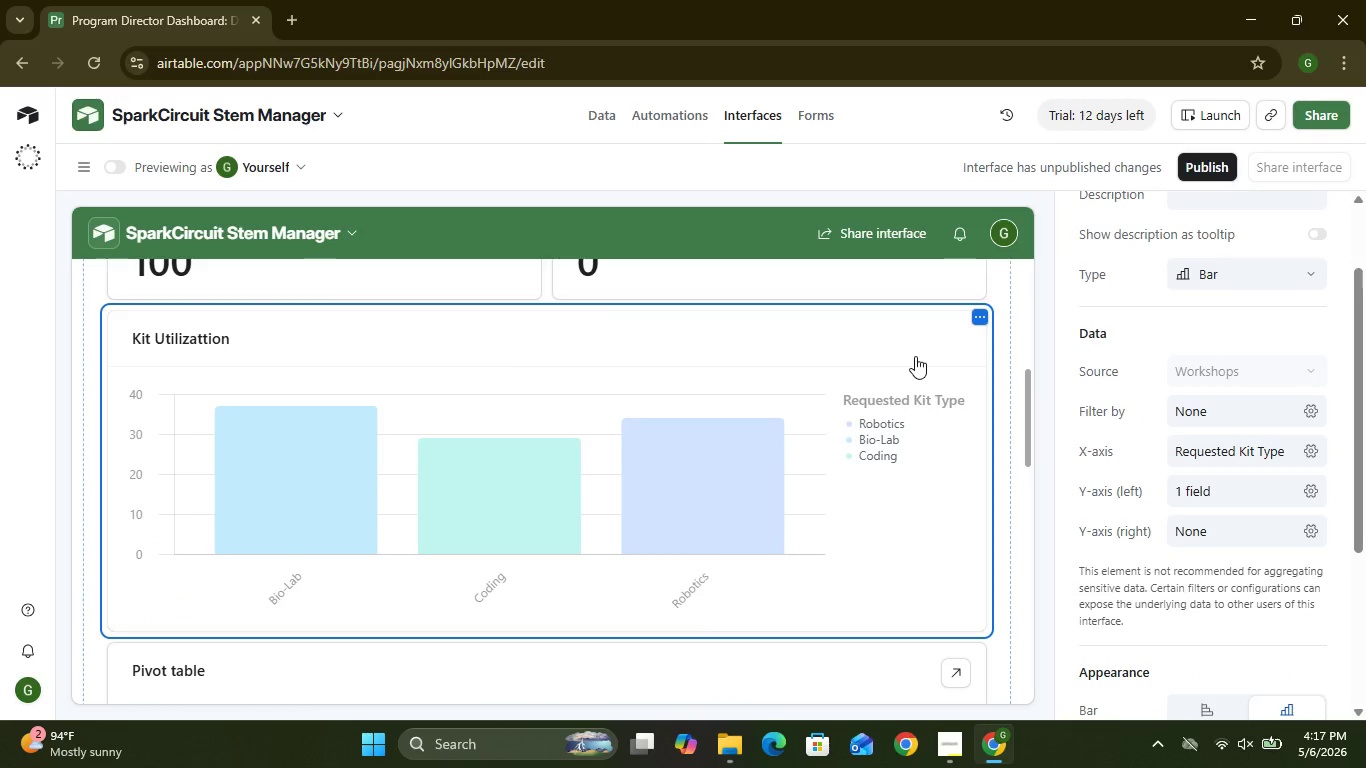 
left_click([554, 308])
 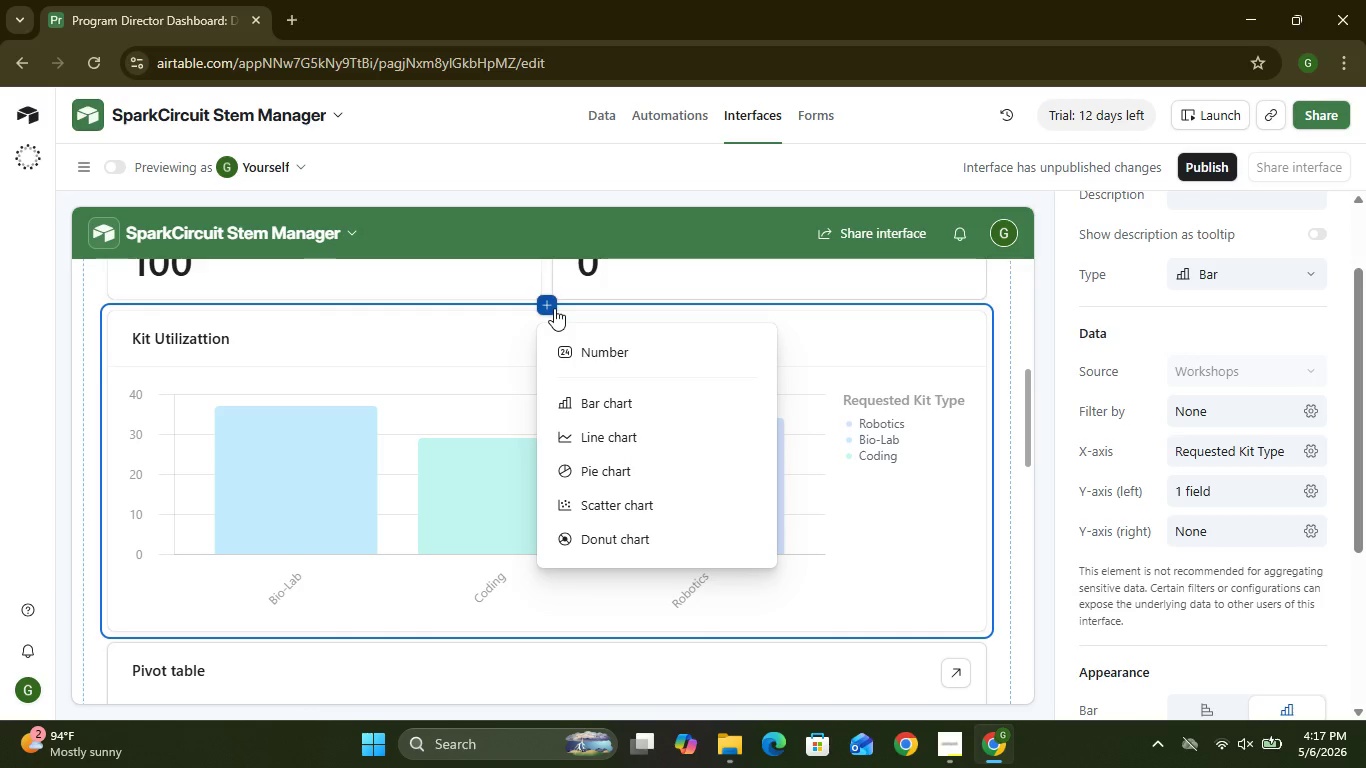 
left_click([576, 475])
 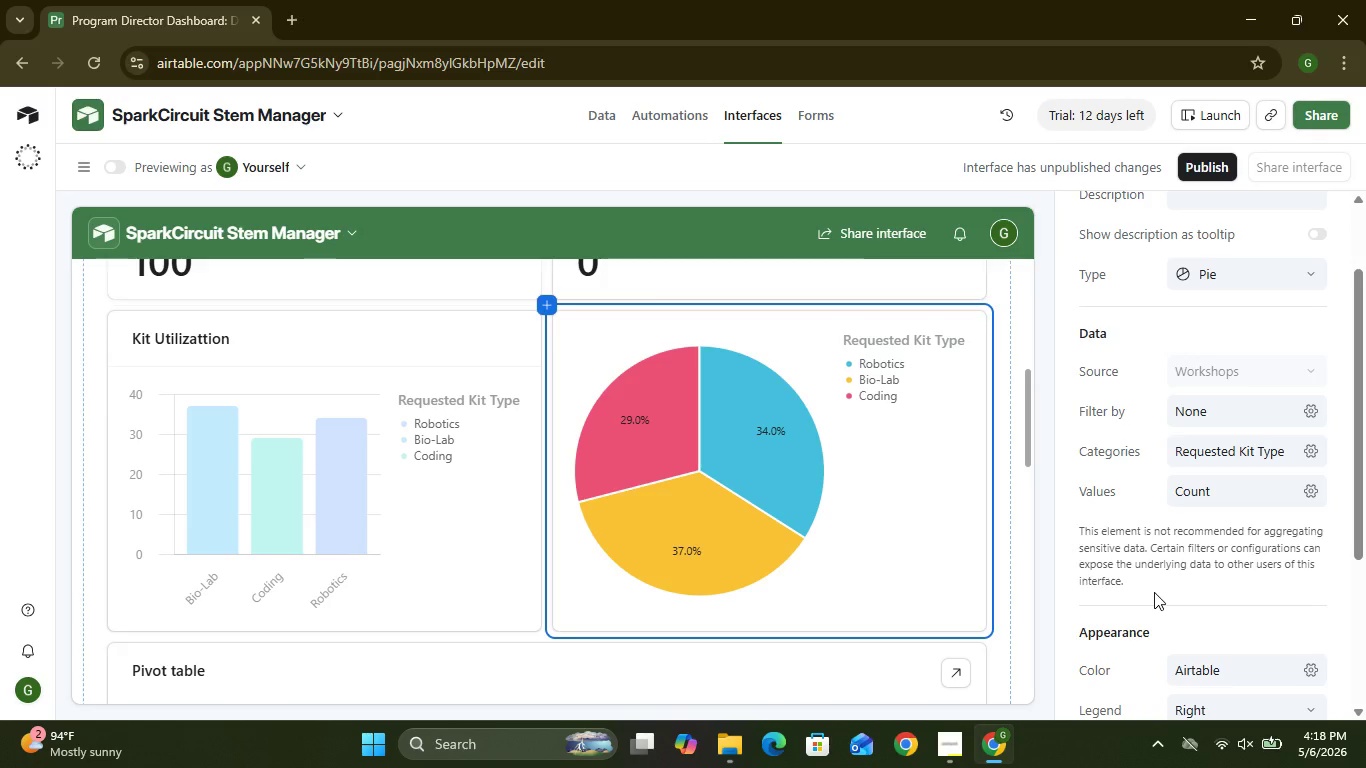 
wait(38.75)
 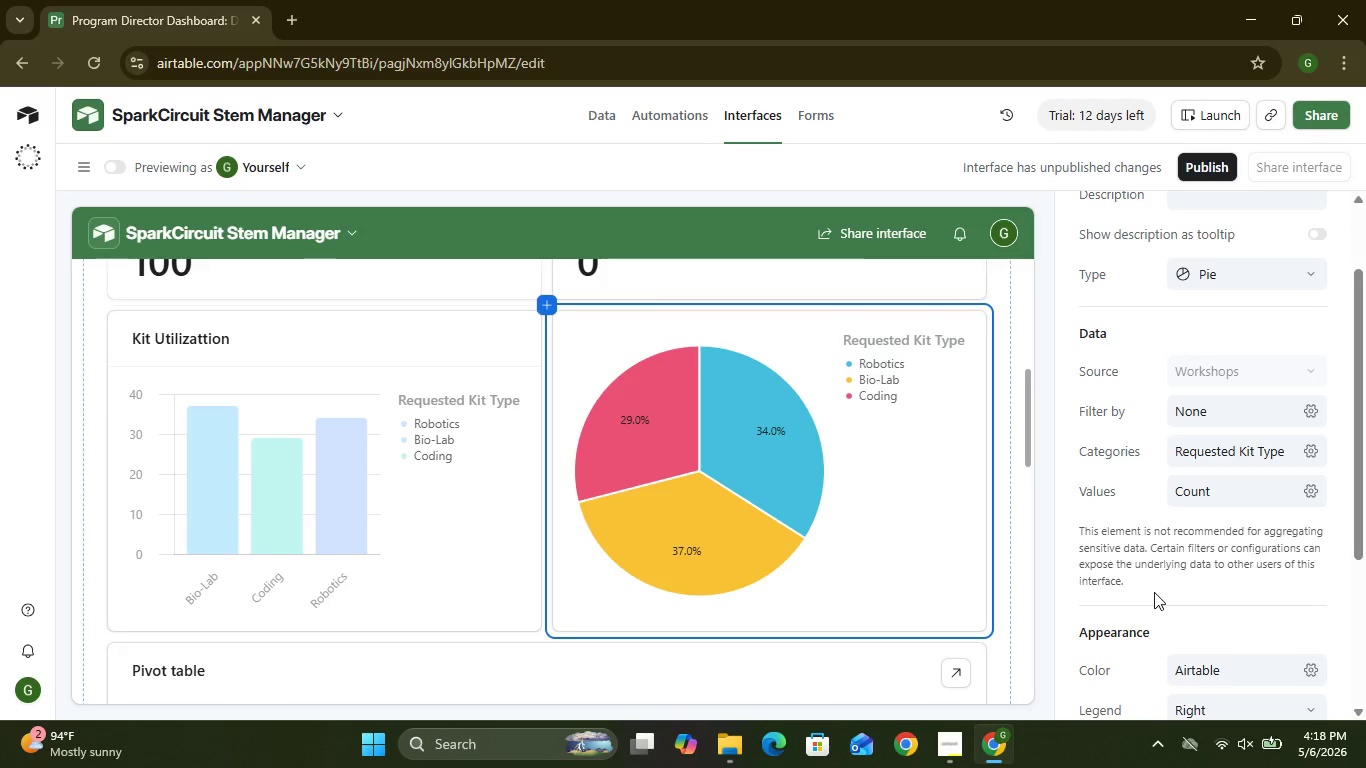 
mouse_move([959, 461])
 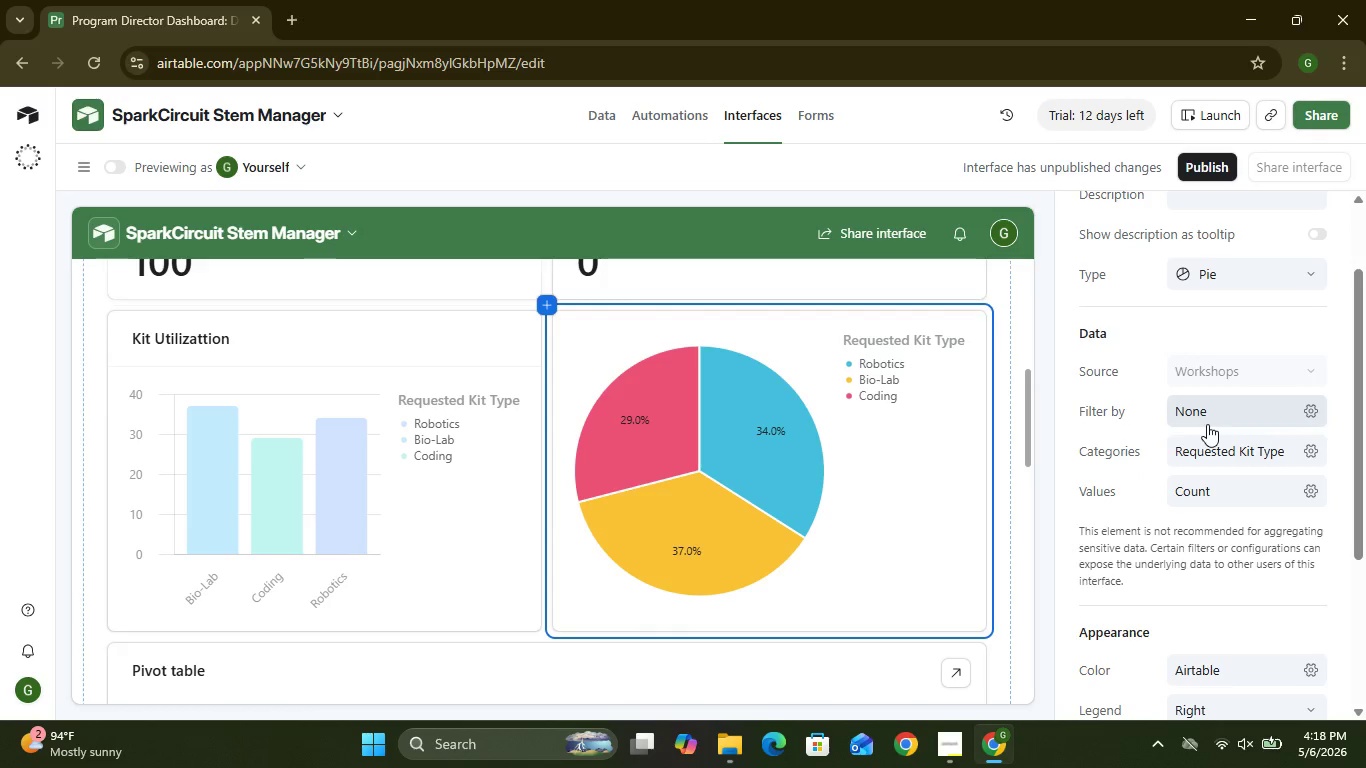 
wait(6.68)
 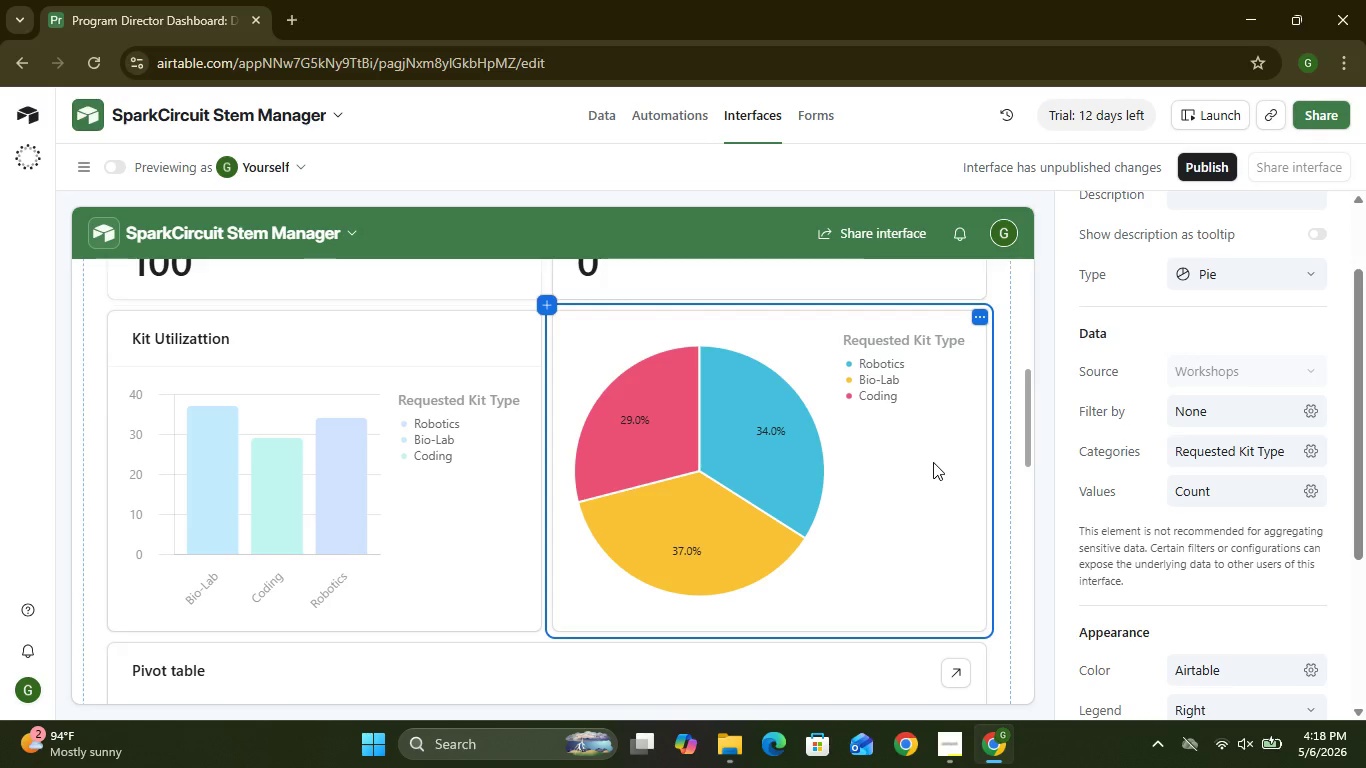 
double_click([1285, 374])
 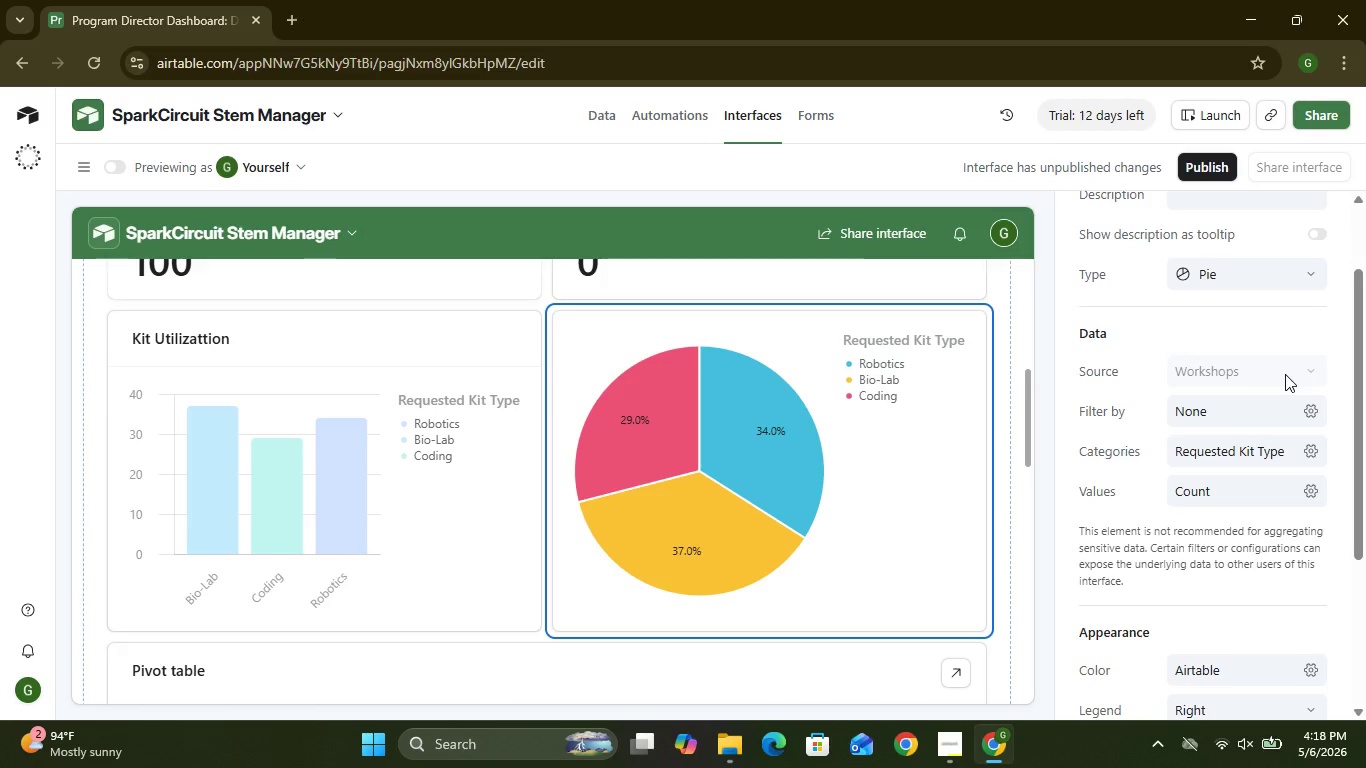 
triple_click([1285, 374])
 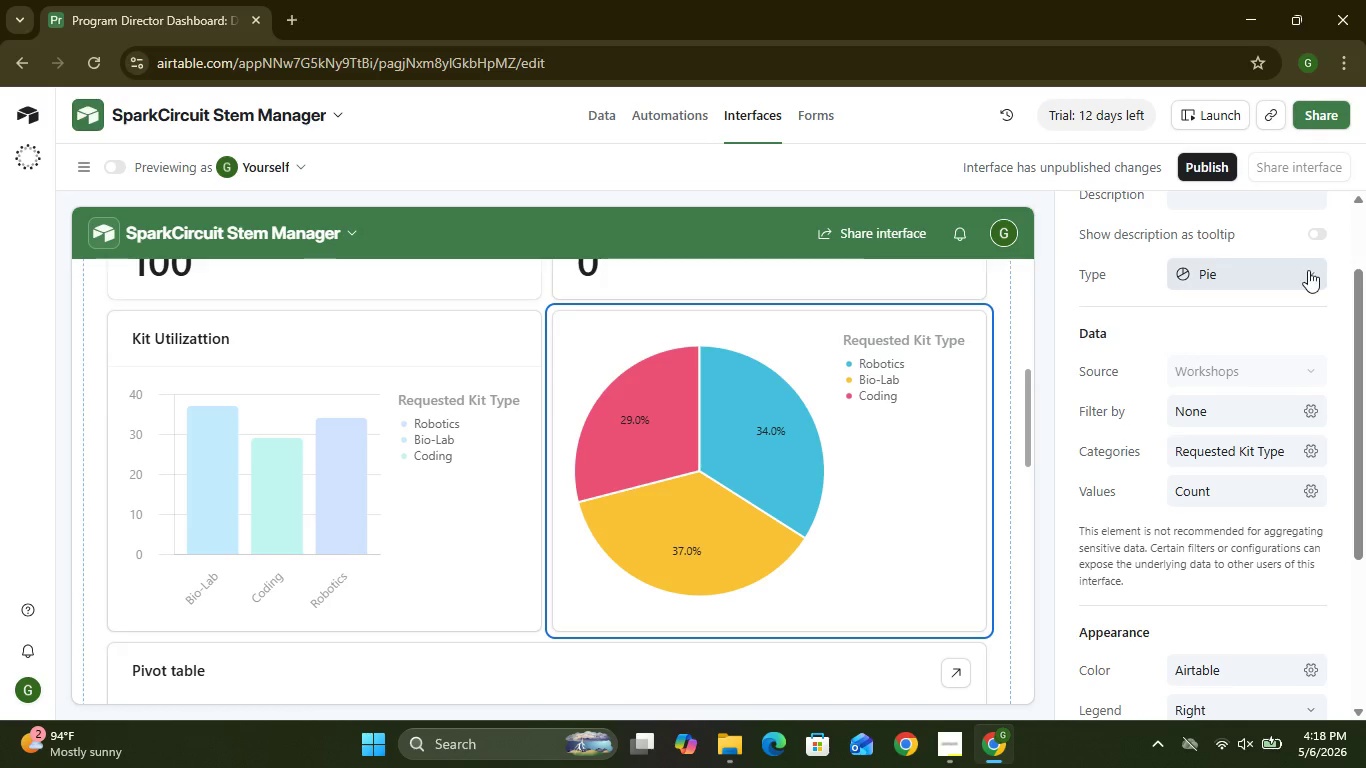 
left_click([1308, 270])
 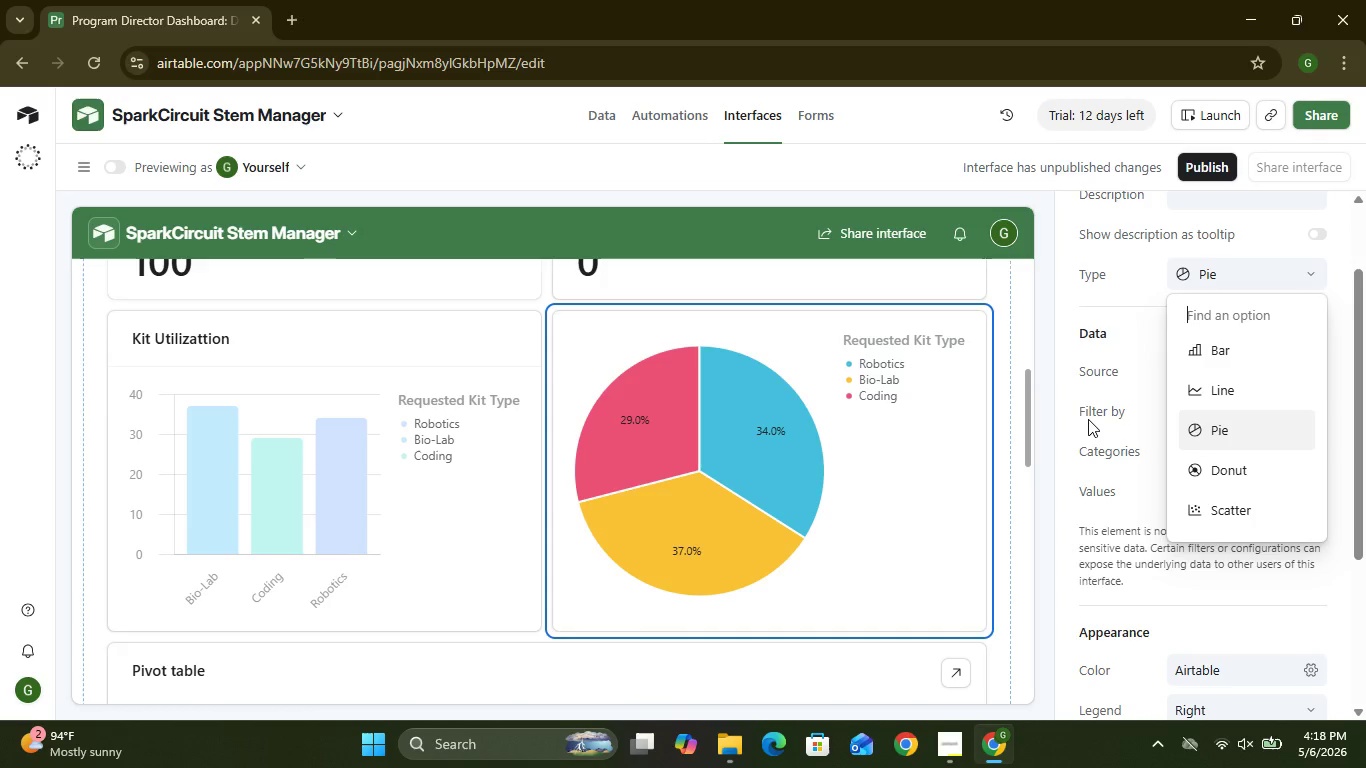 
wait(17.94)
 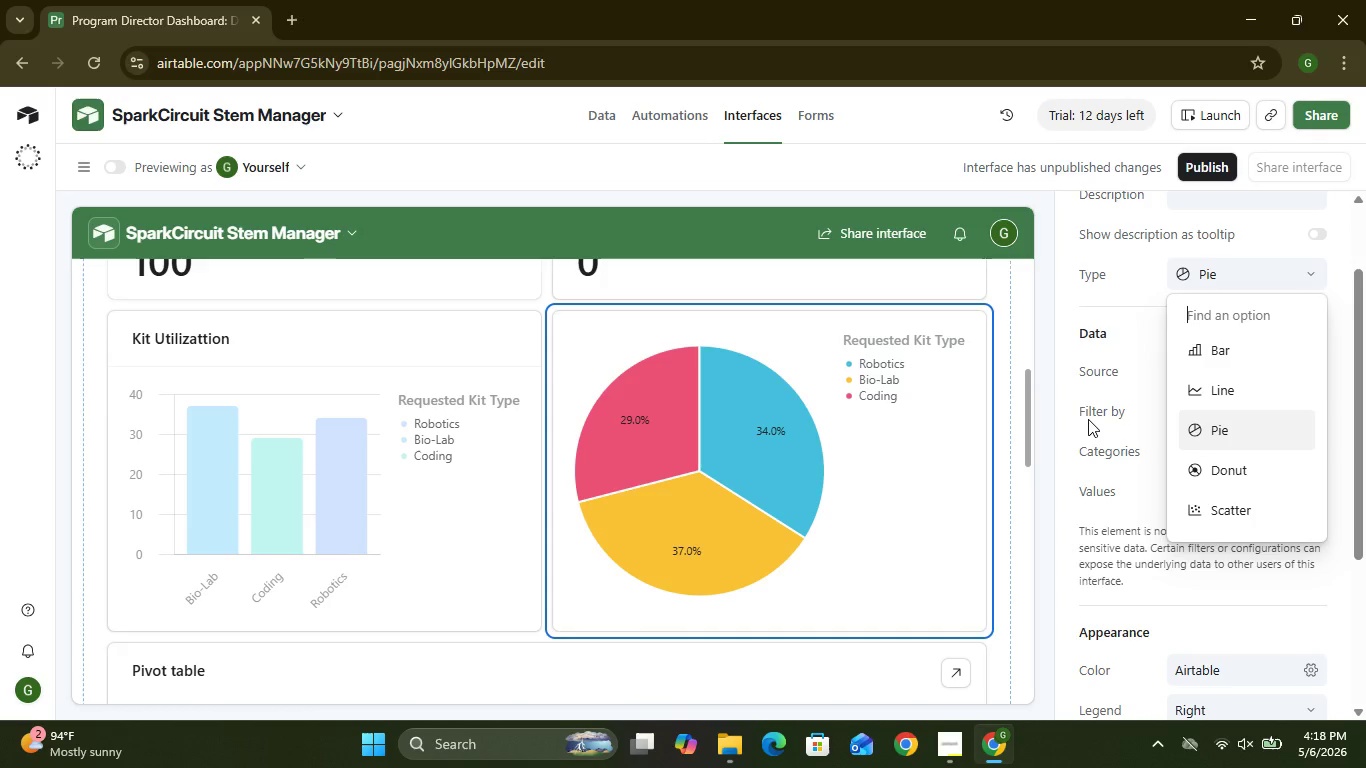 
left_click([1037, 495])
 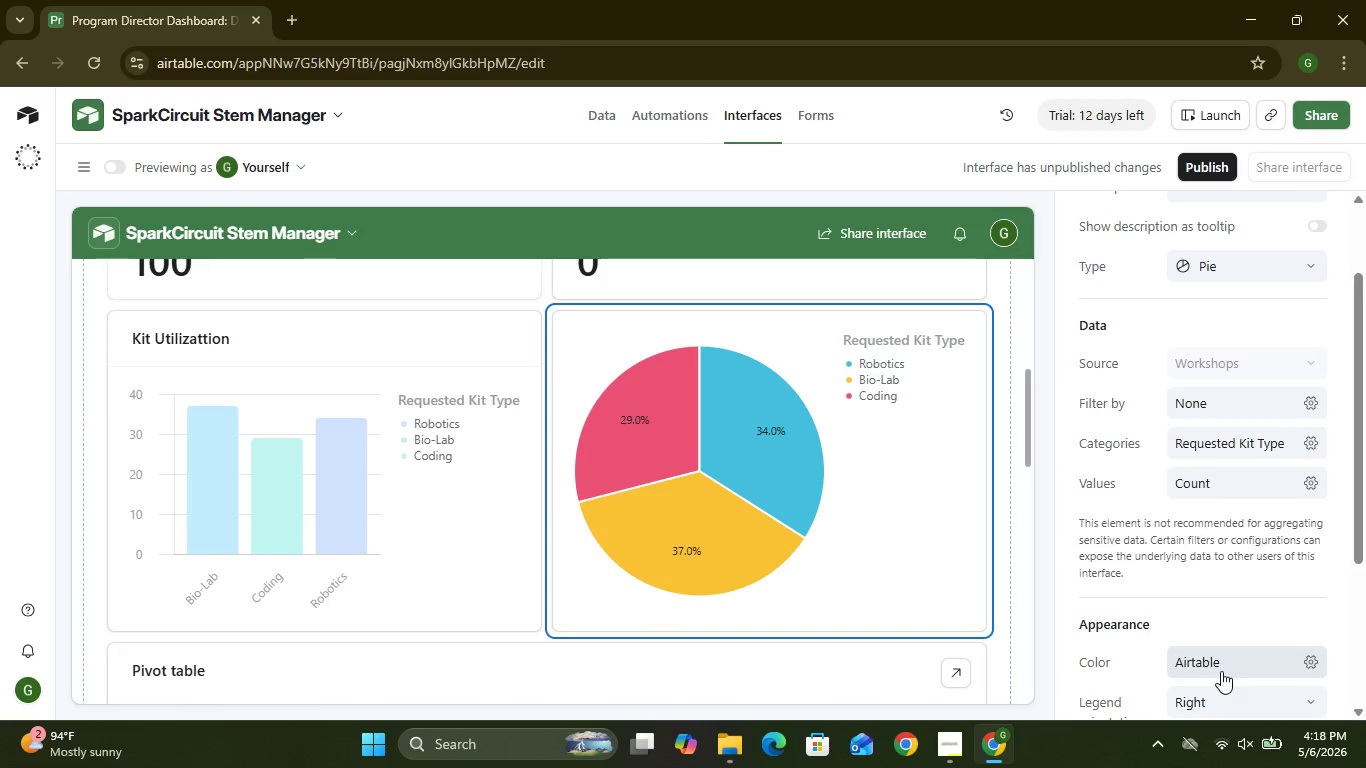 
wait(8.27)
 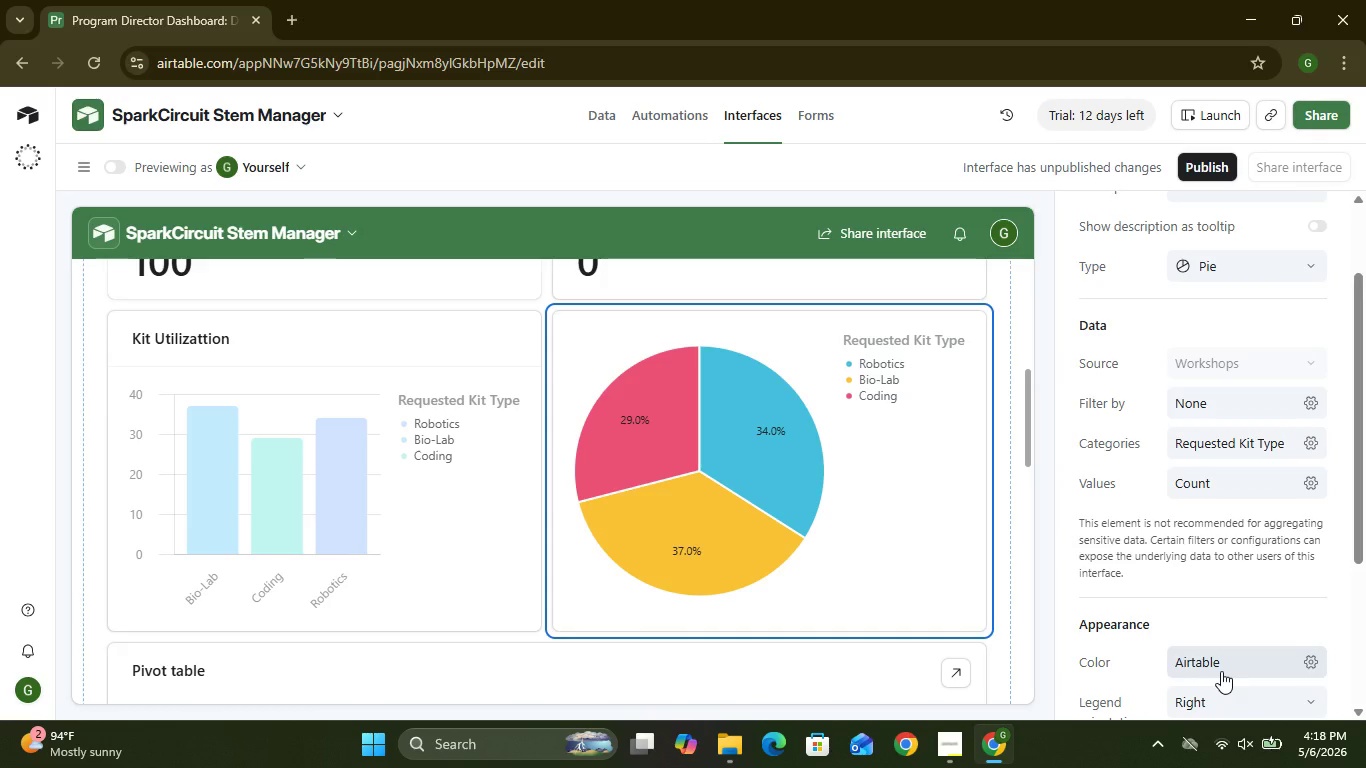 
left_click([1314, 691])
 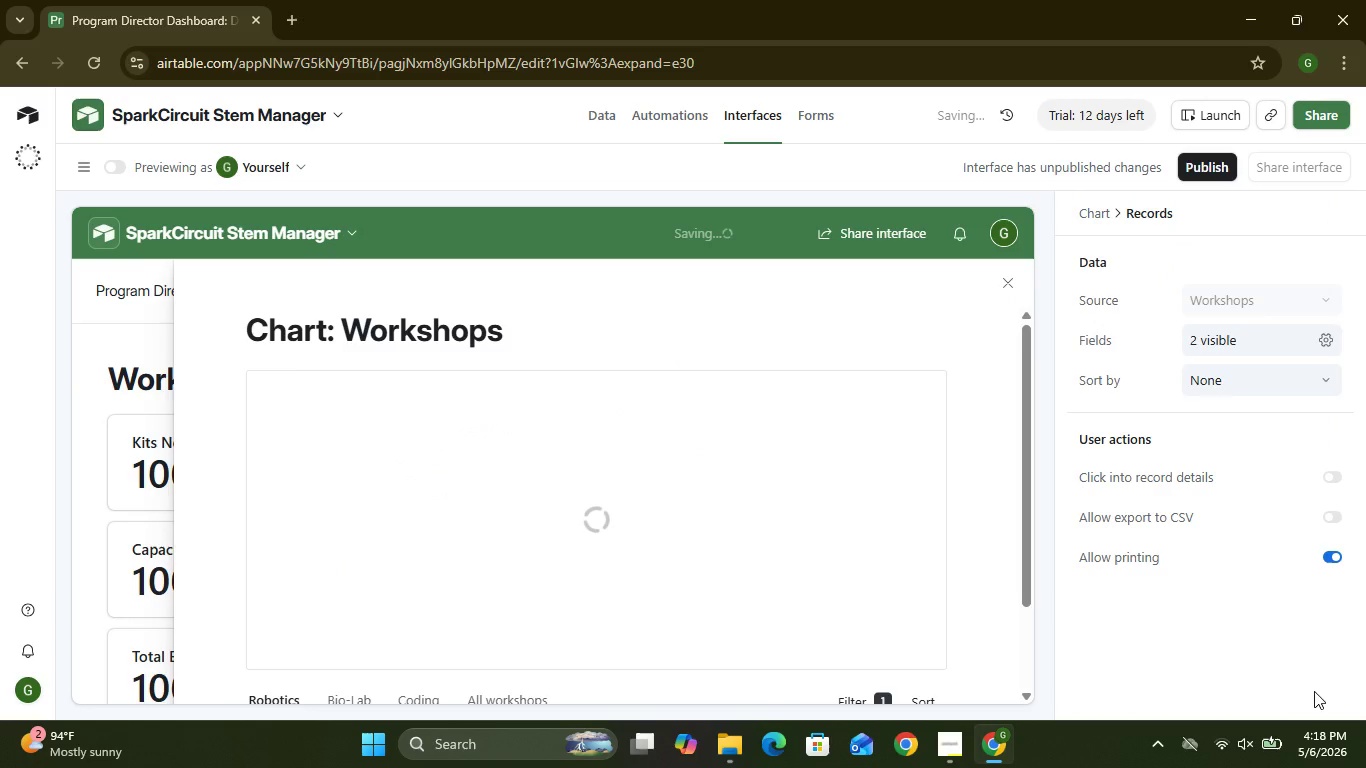 
wait(8.7)
 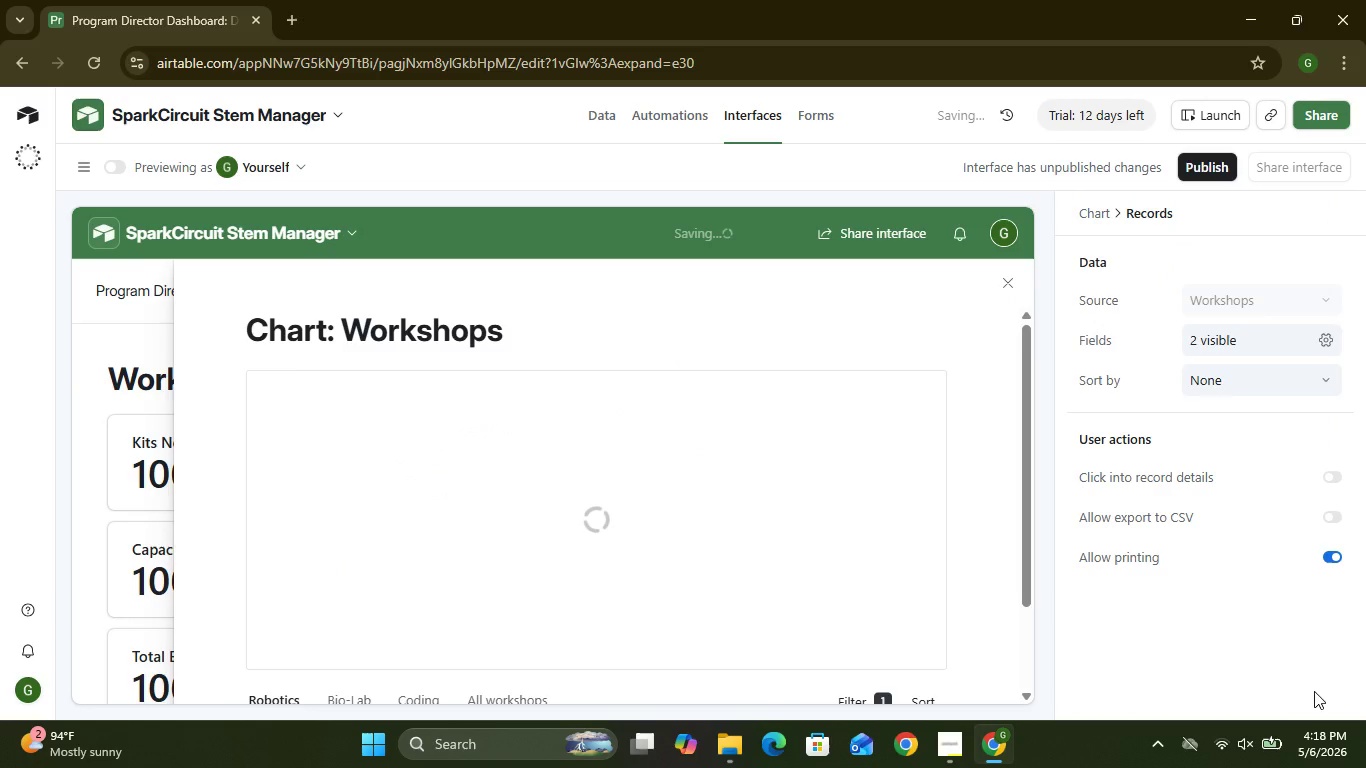 
double_click([1316, 301])
 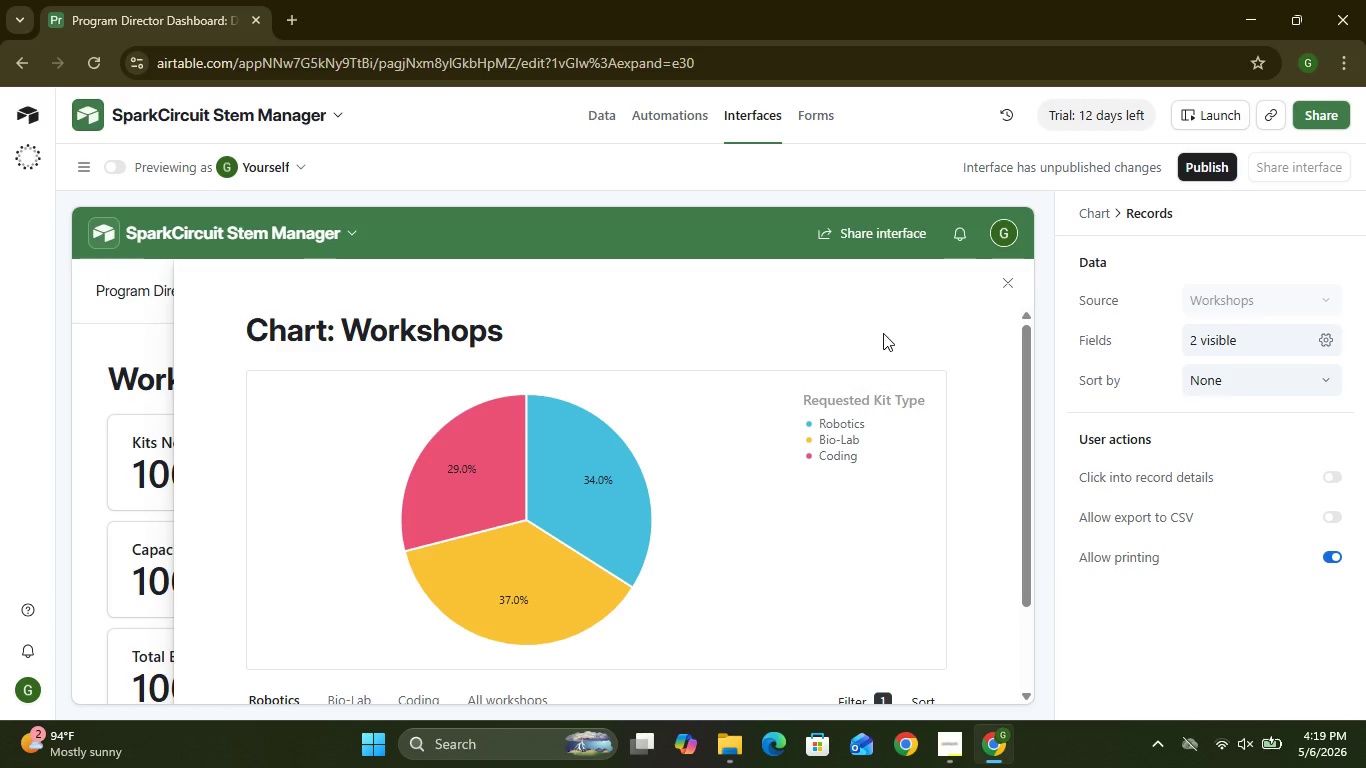 
wait(5.45)
 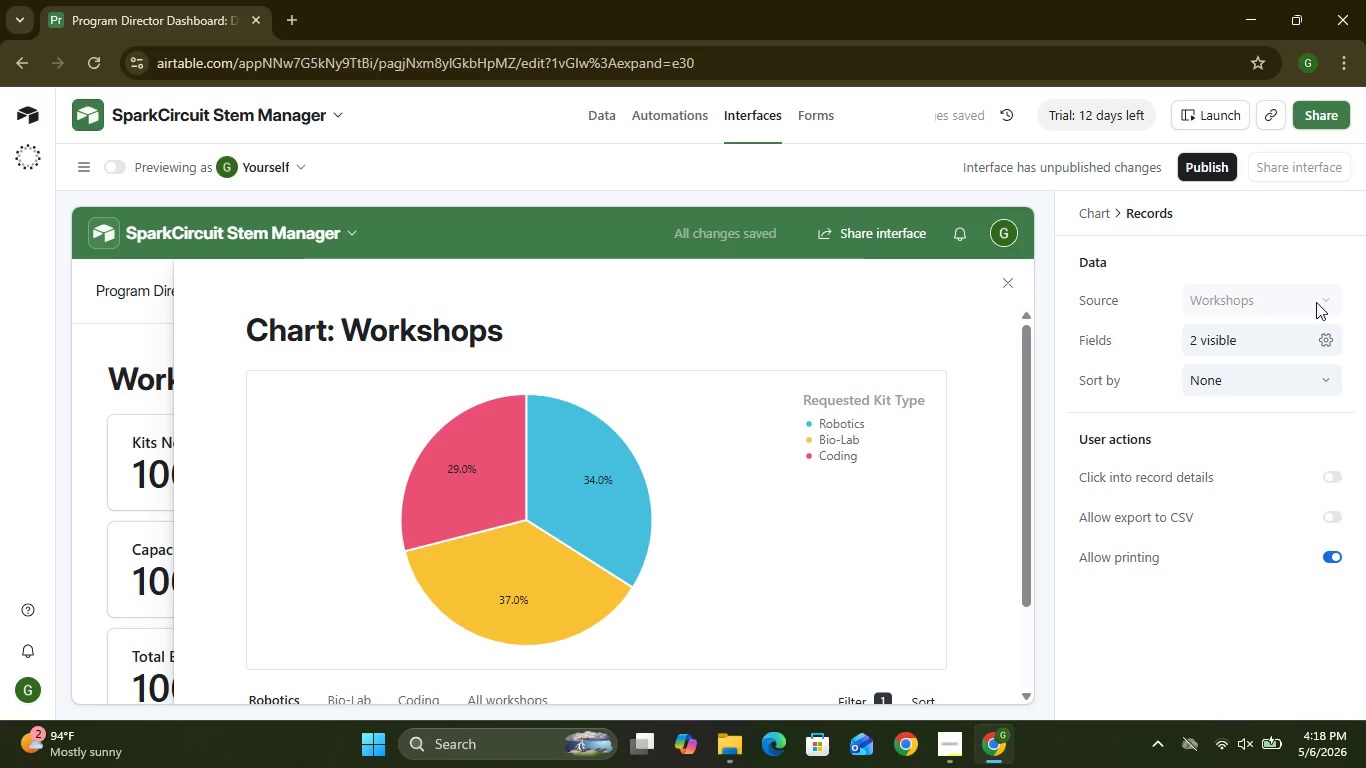 
left_click([152, 410])
 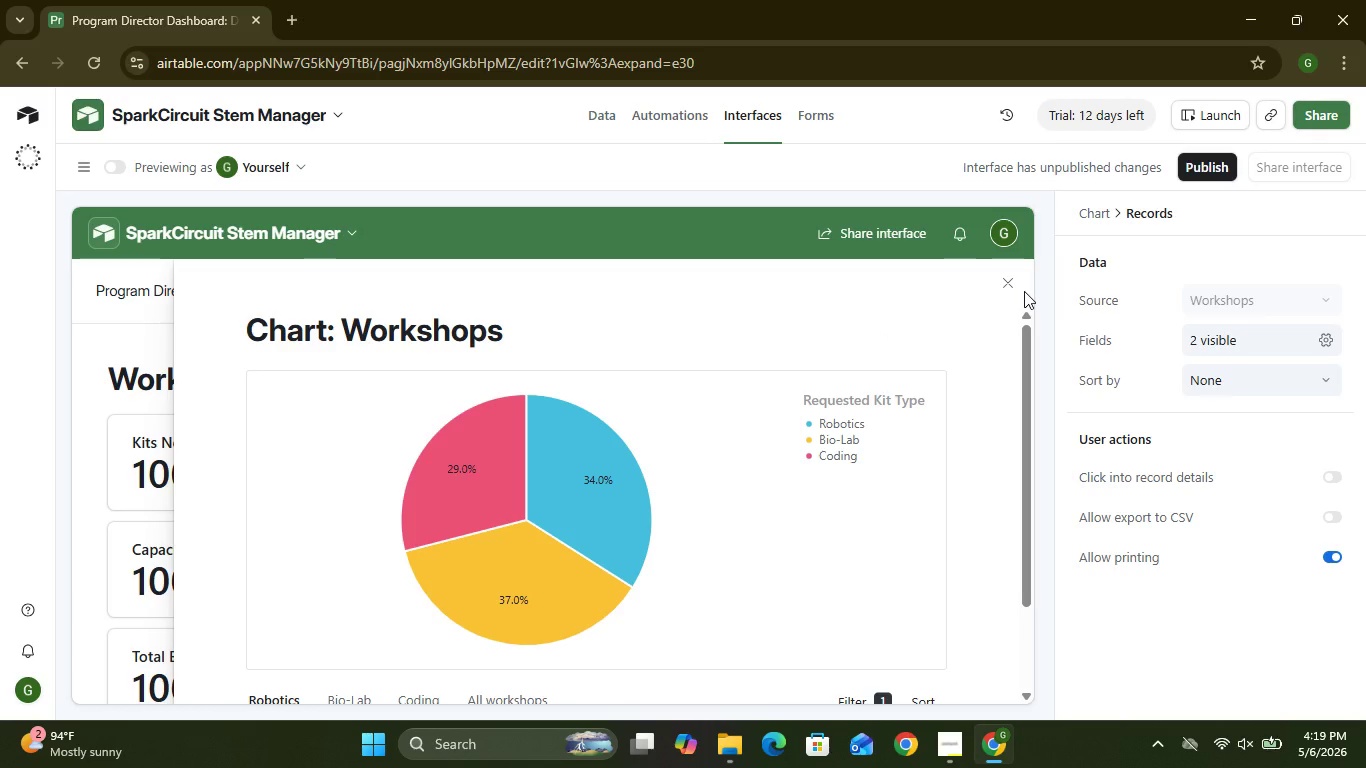 
left_click([1007, 285])
 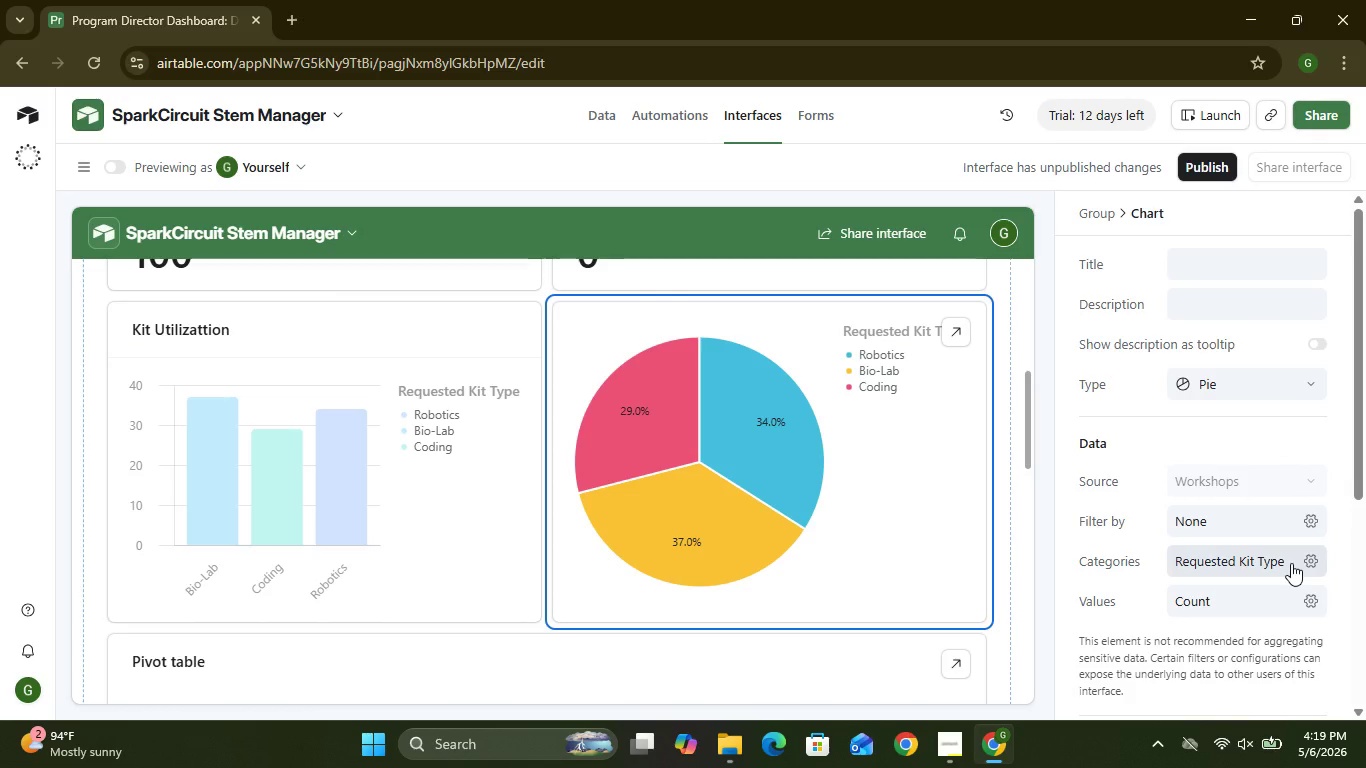 
wait(39.53)
 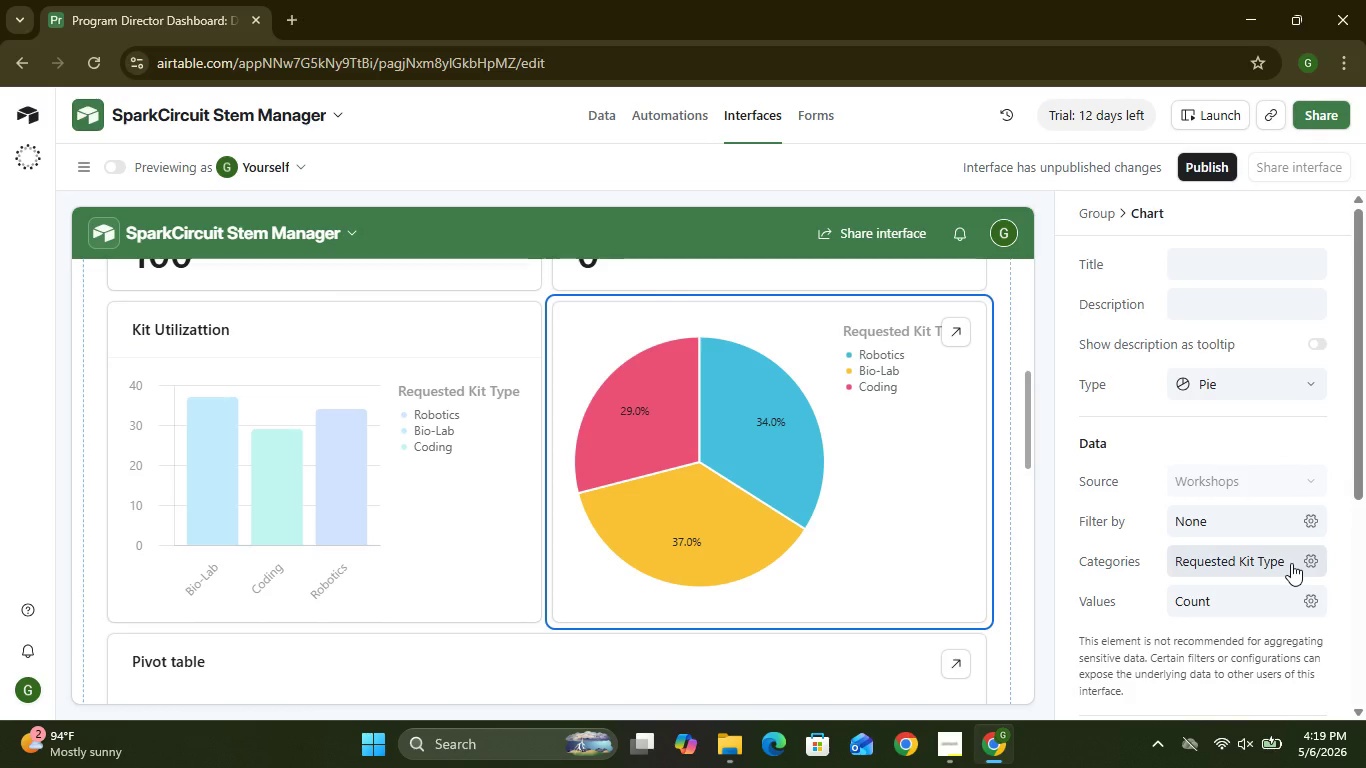 
left_click([1213, 629])
 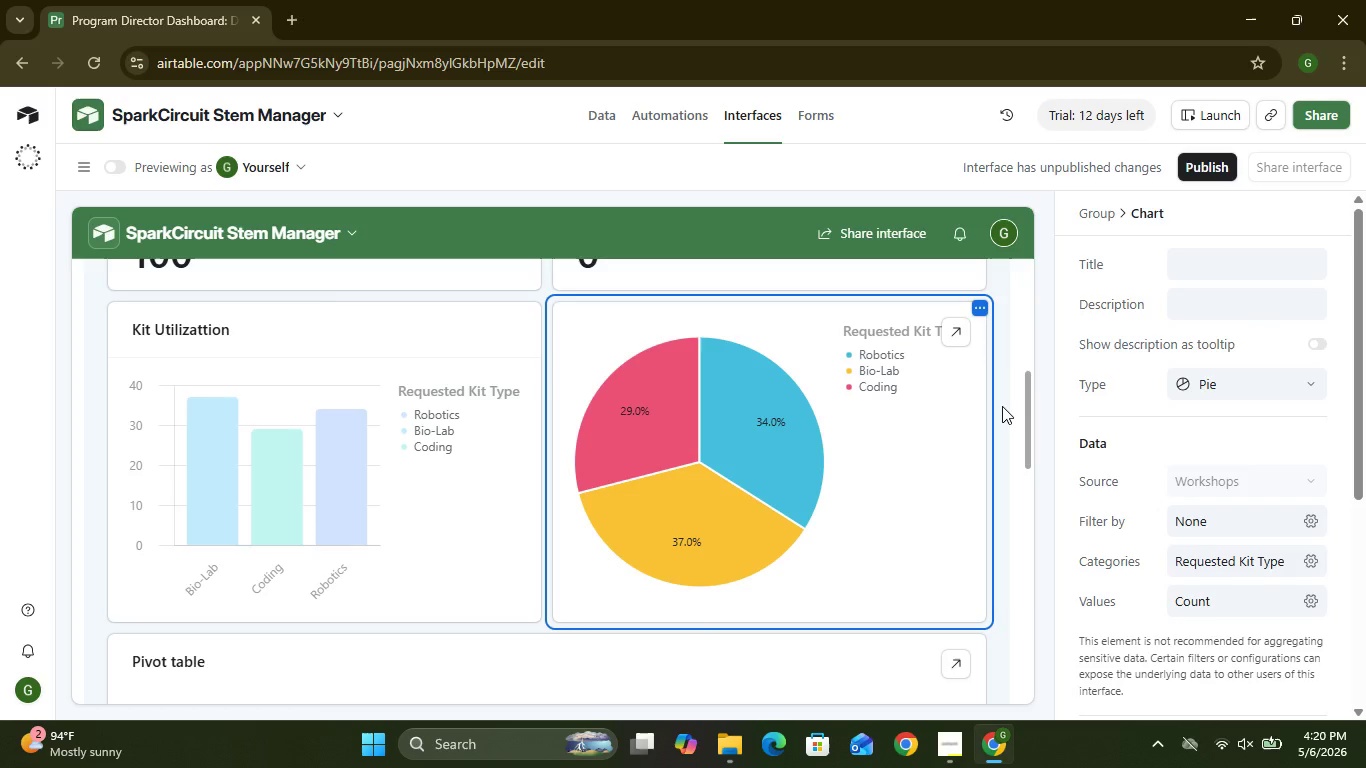 
wait(34.53)
 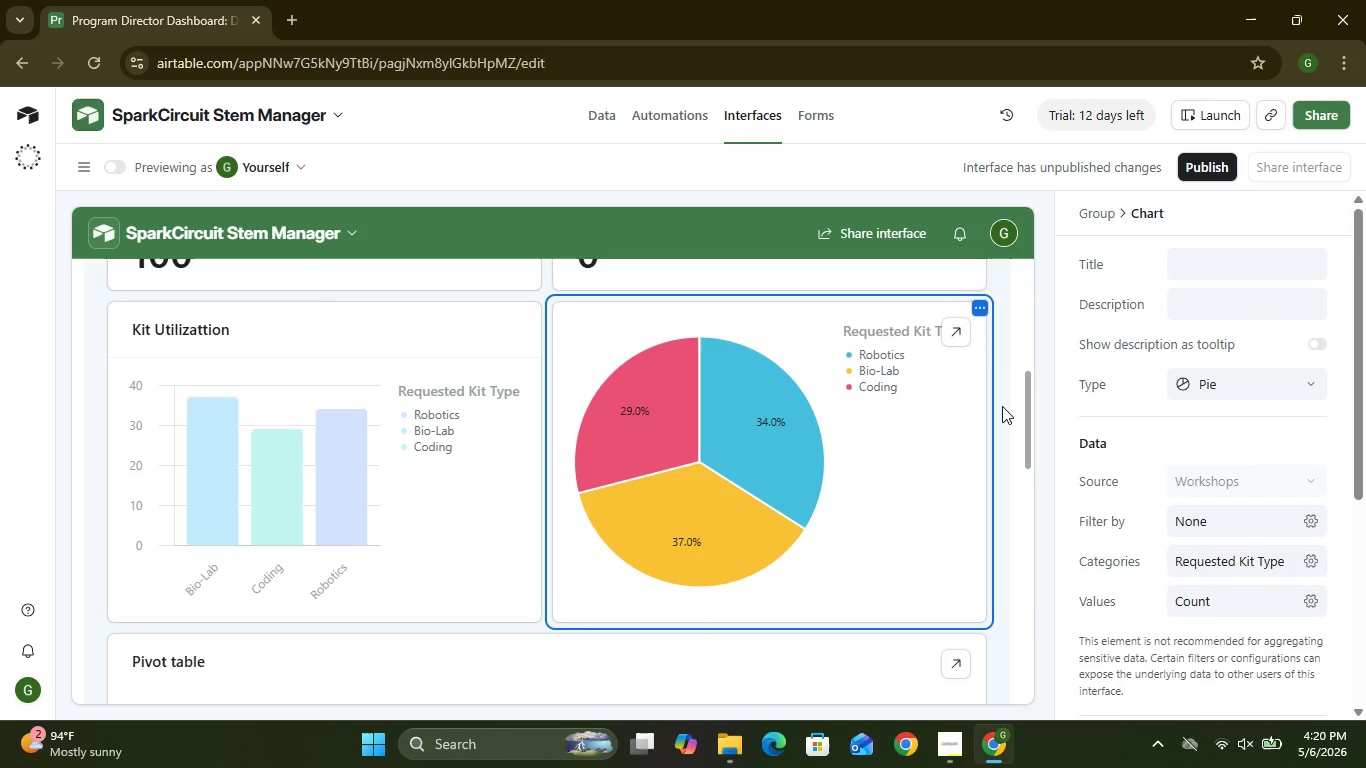 
left_click([976, 301])
 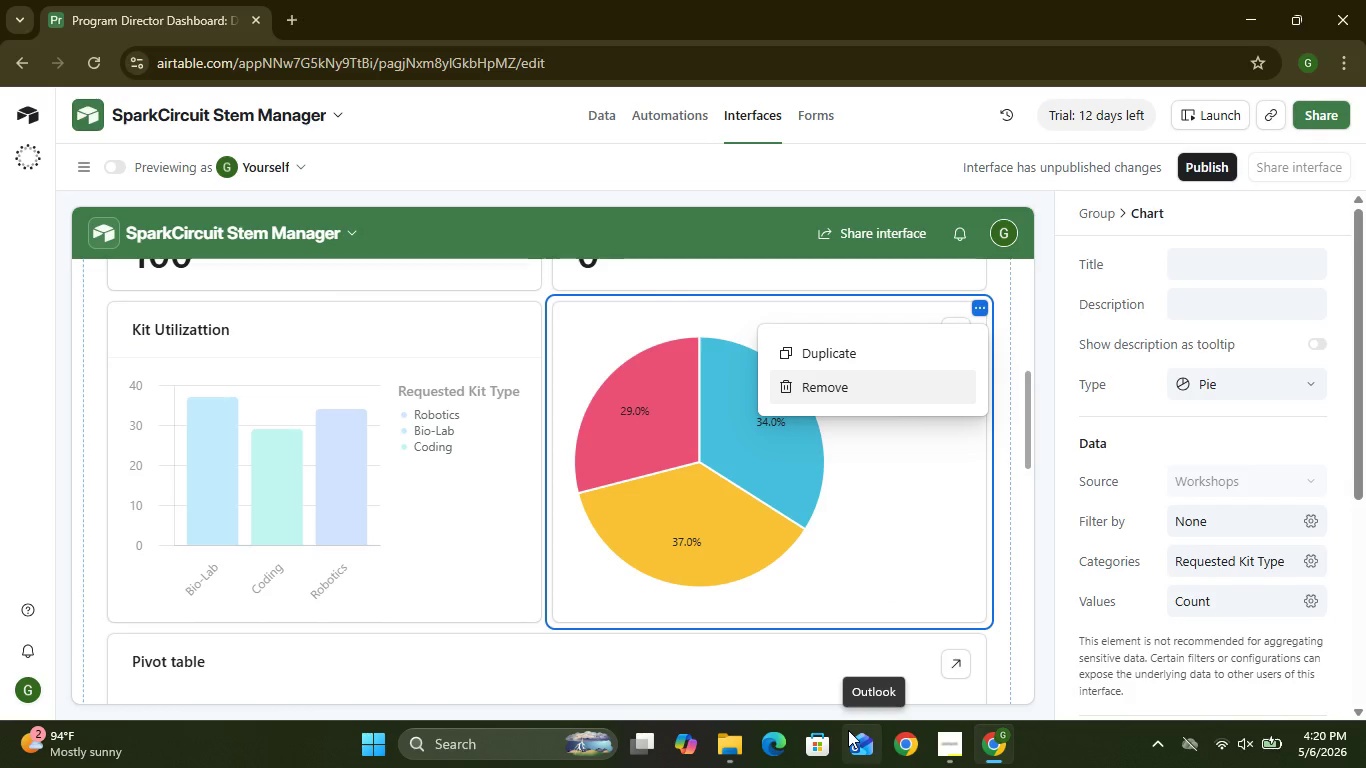 
wait(30.67)
 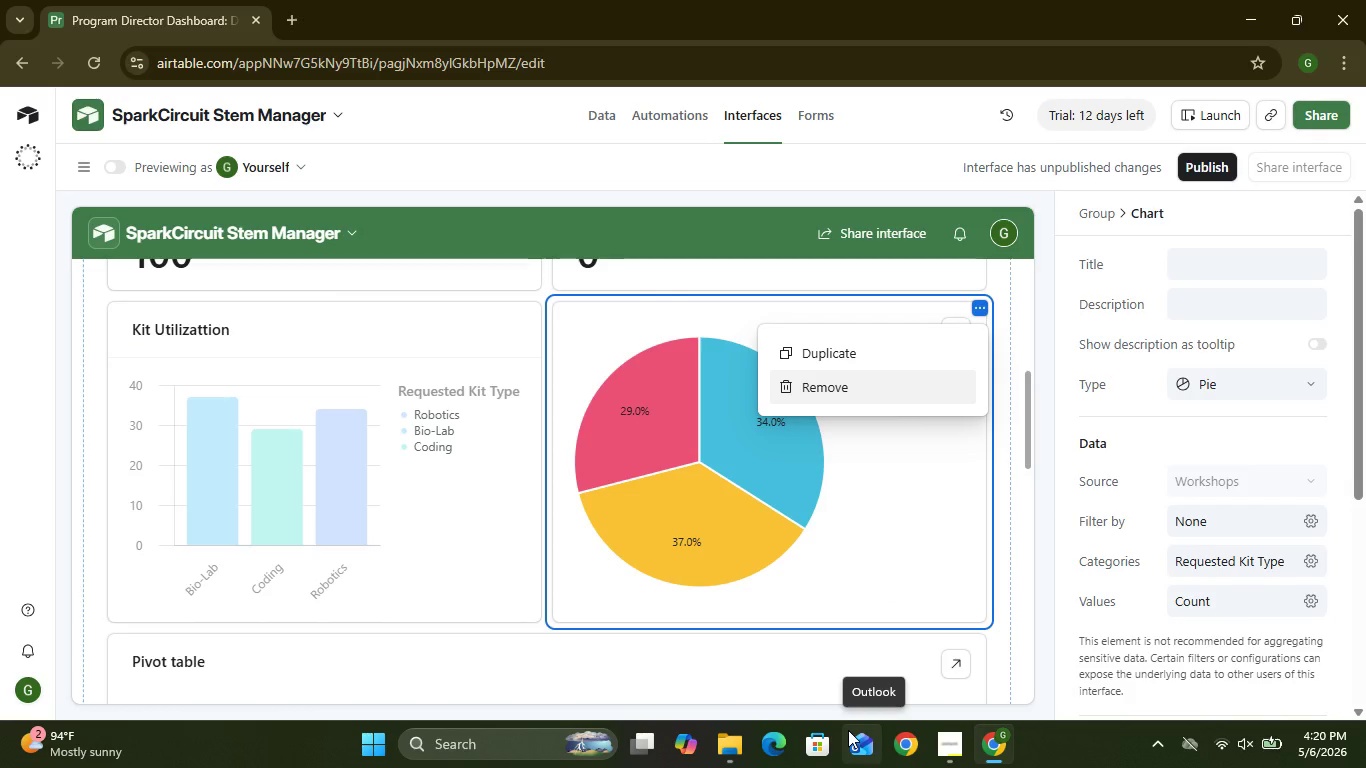 
left_click([113, 374])
 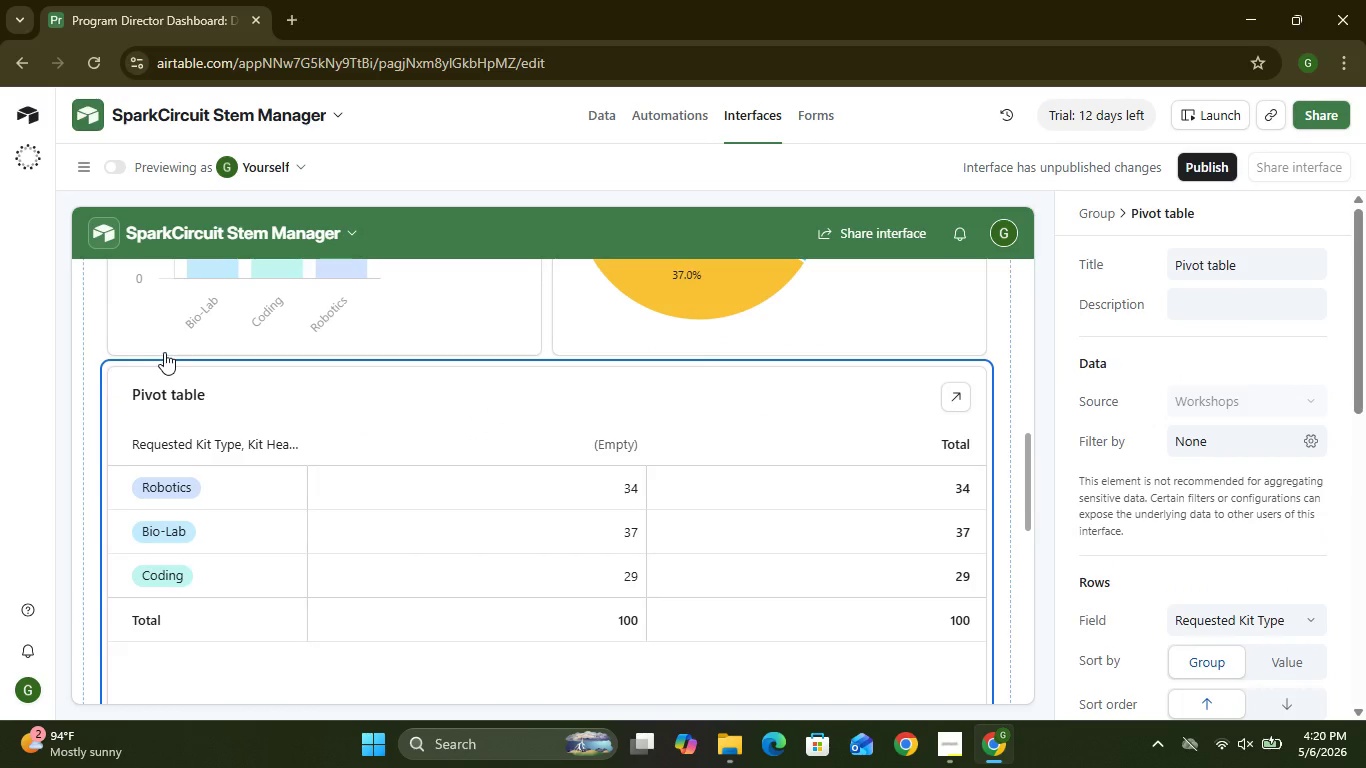 
left_click([547, 361])
 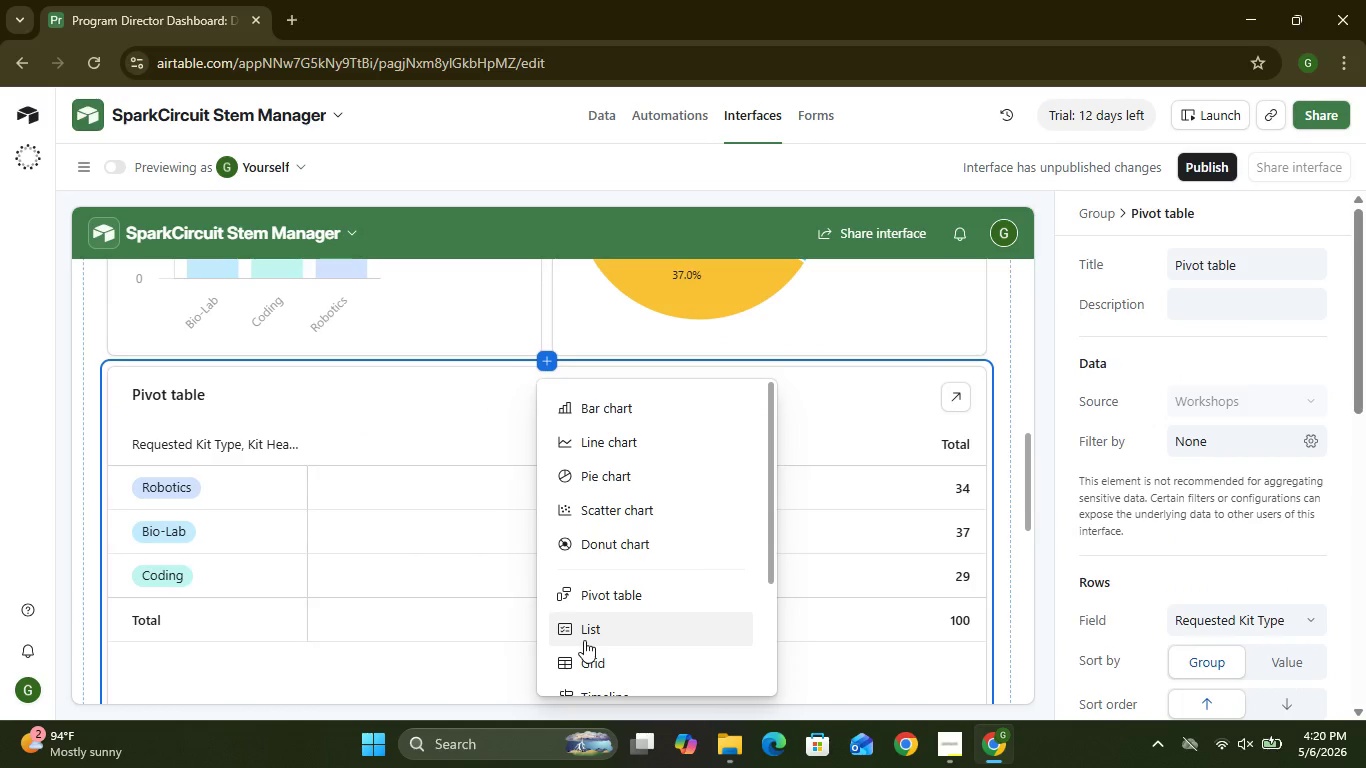 
left_click([584, 624])
 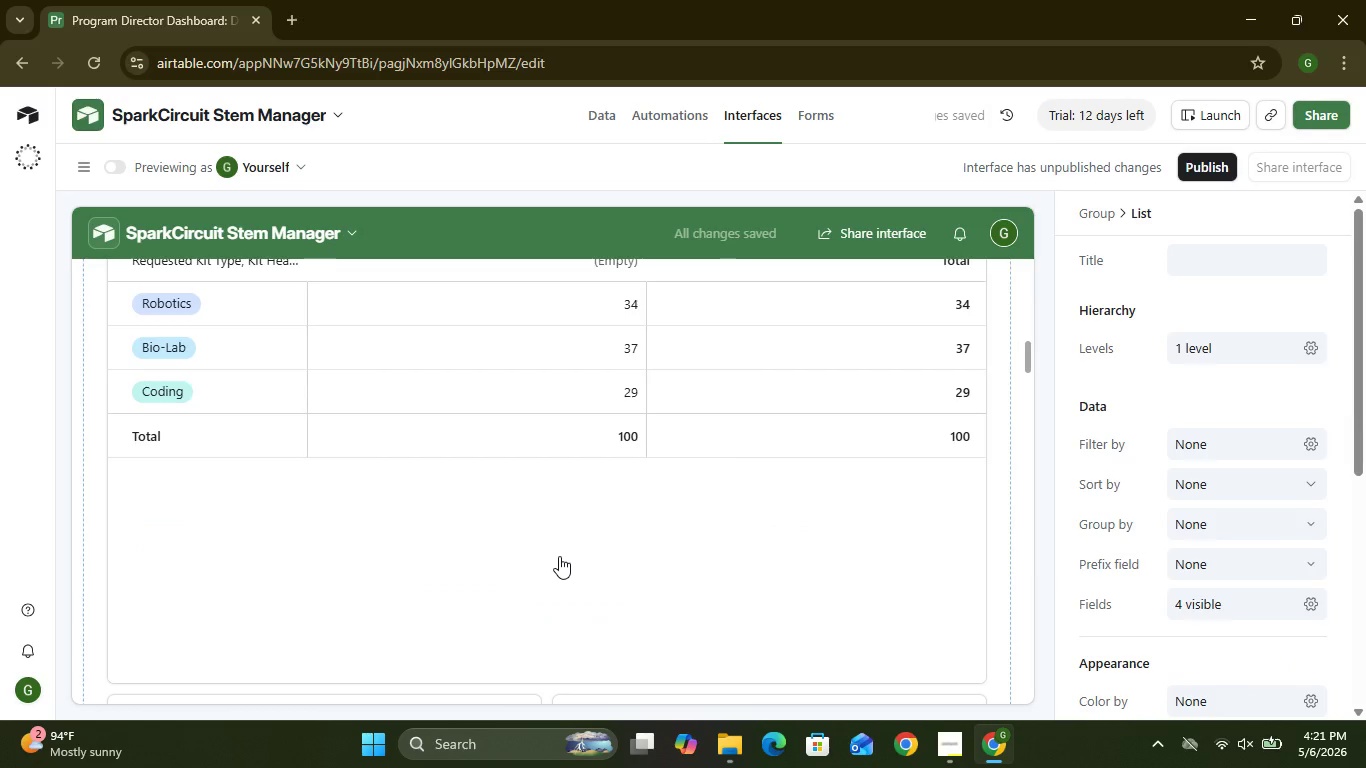 
wait(7.28)
 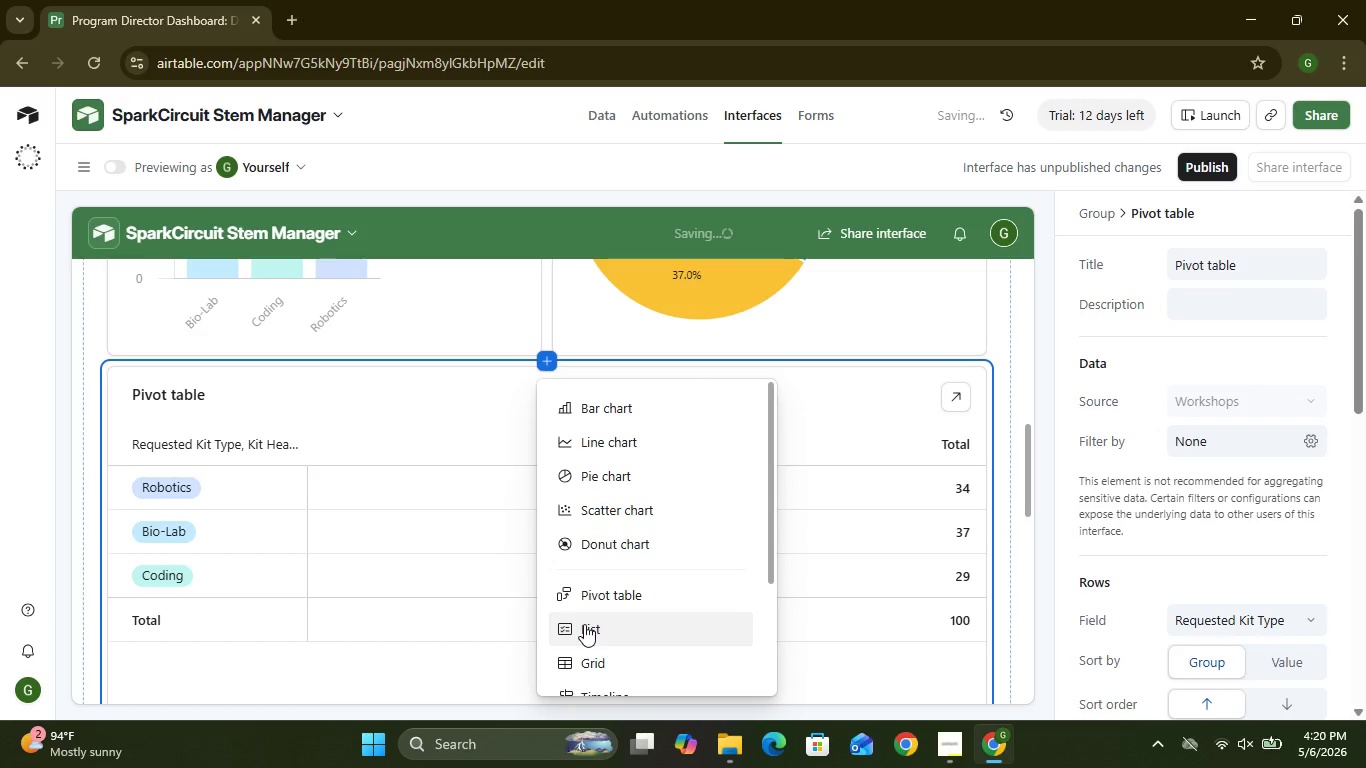 
mouse_move([604, 555])
 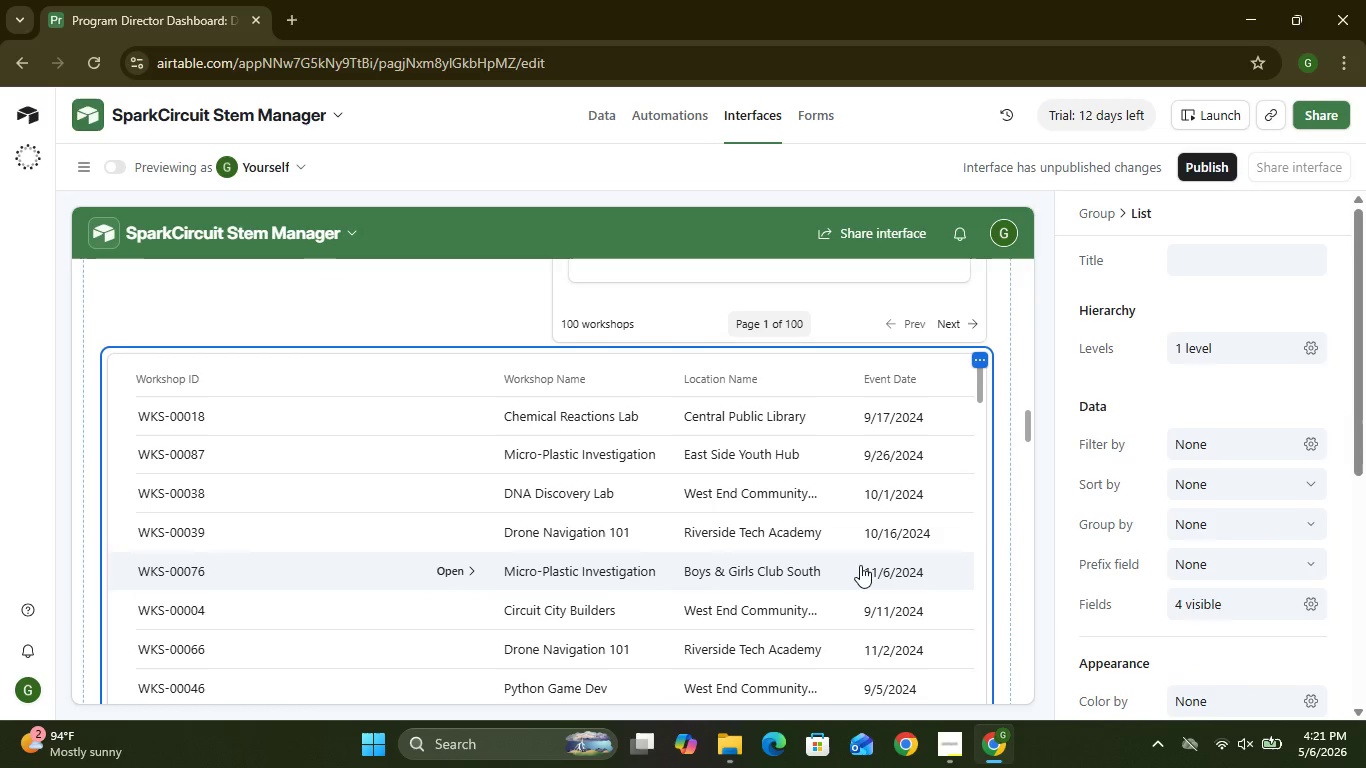 
left_click([1182, 448])
 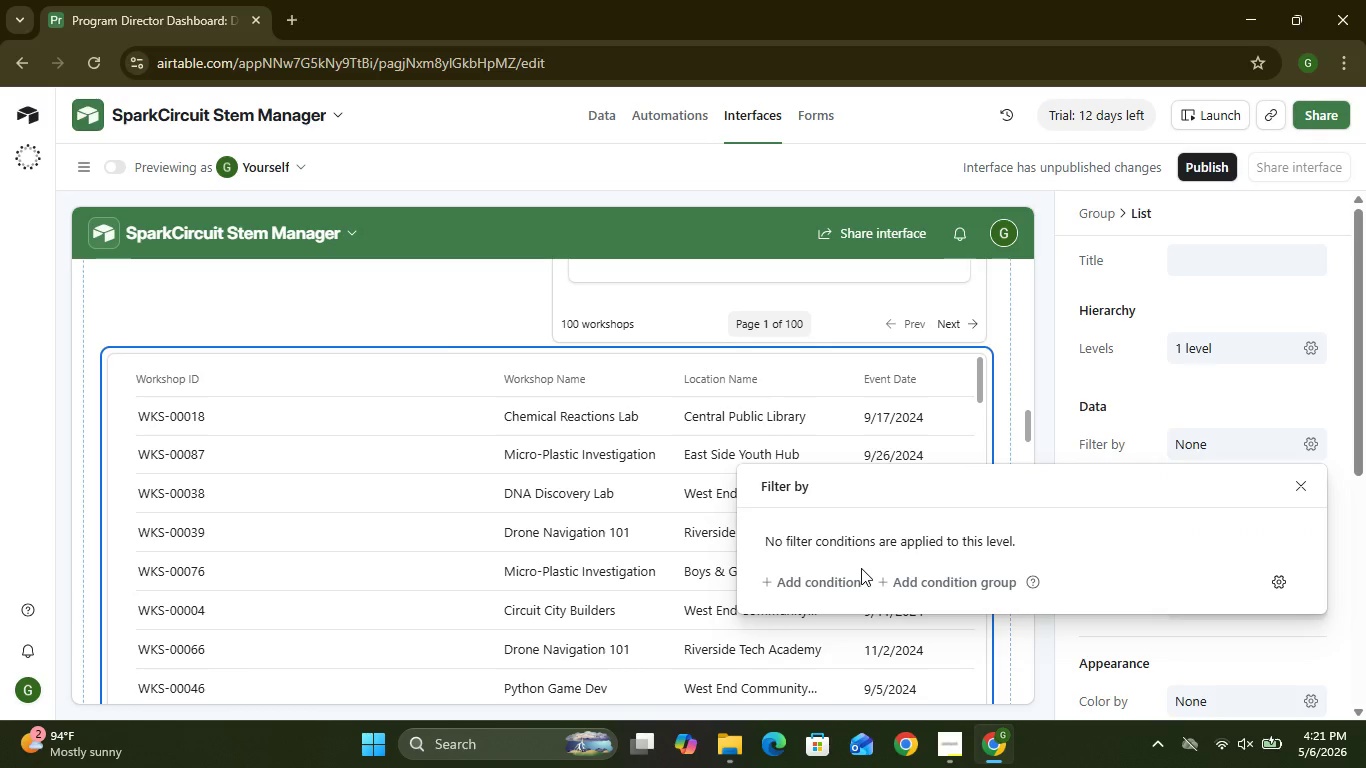 
left_click([838, 583])
 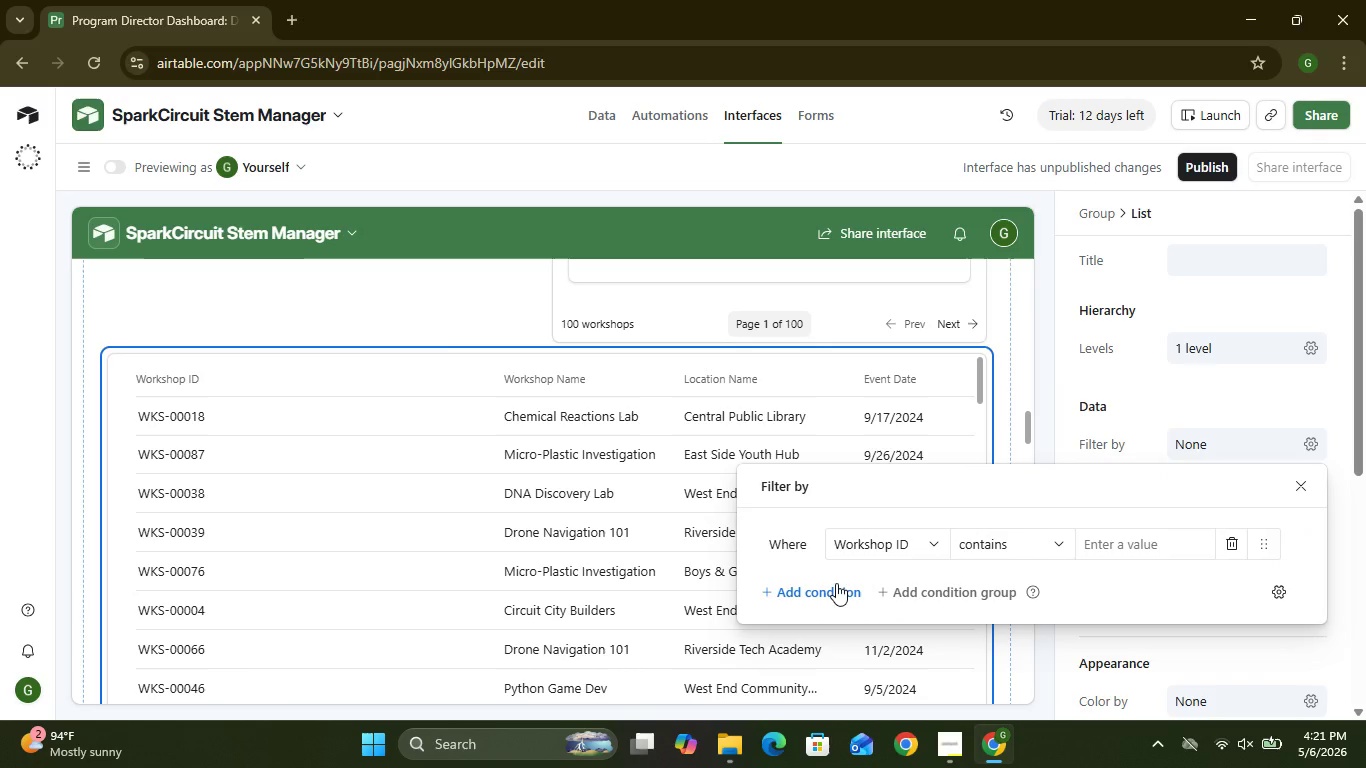 
left_click([906, 542])
 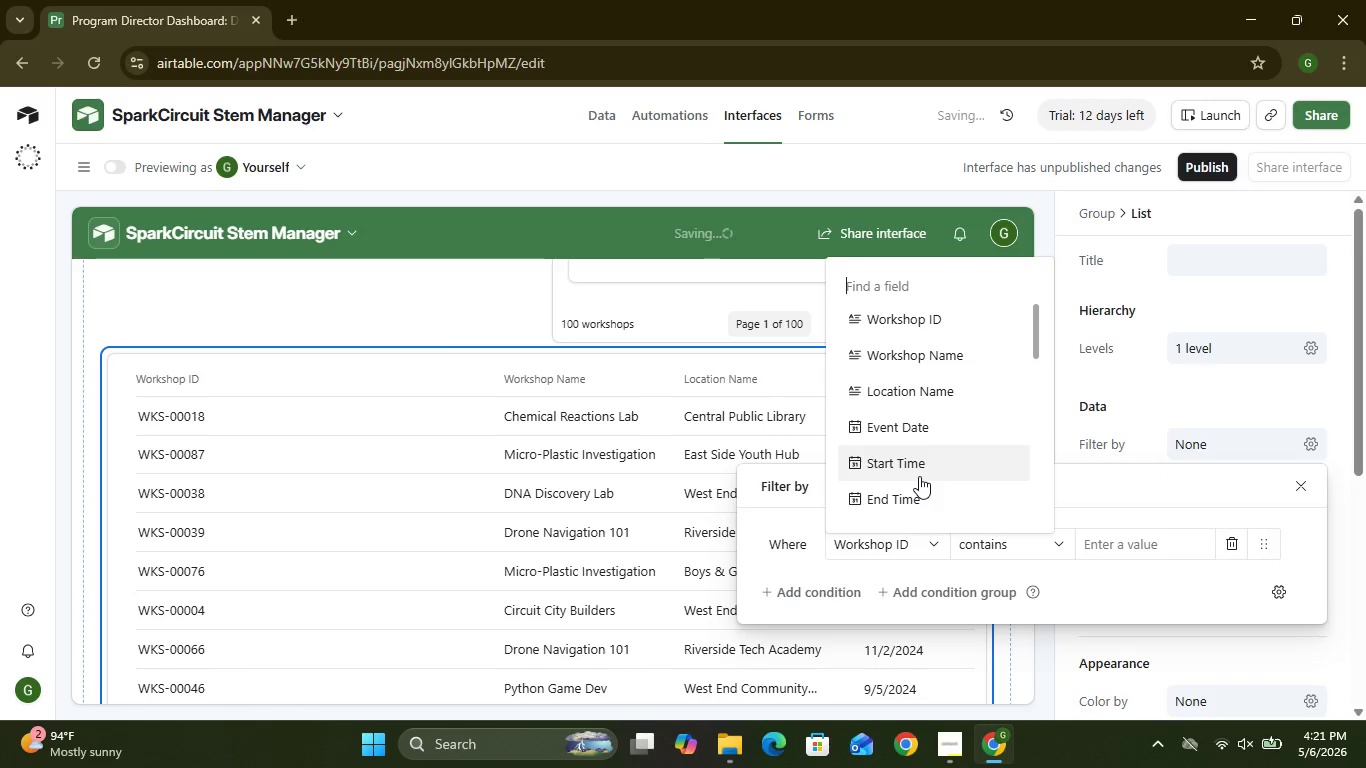 
wait(5.12)
 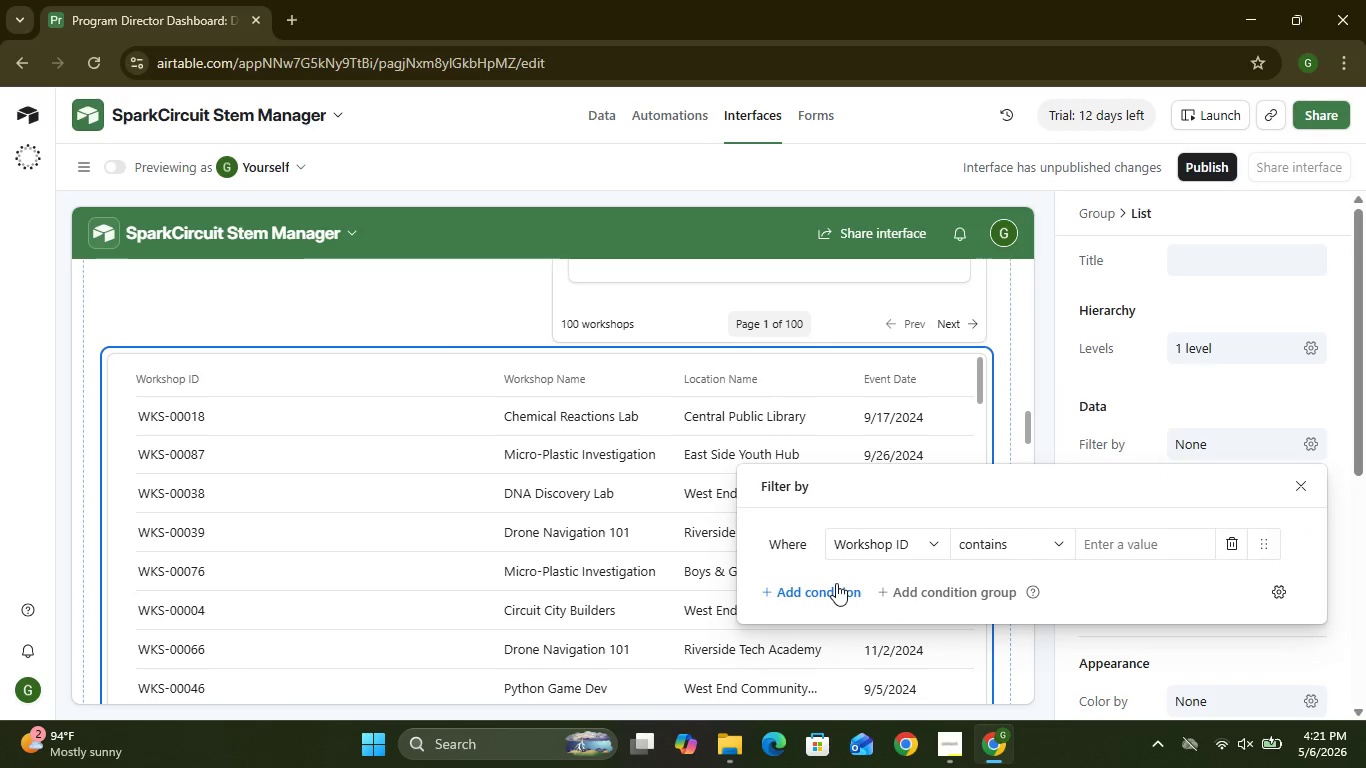 
left_click([888, 421])
 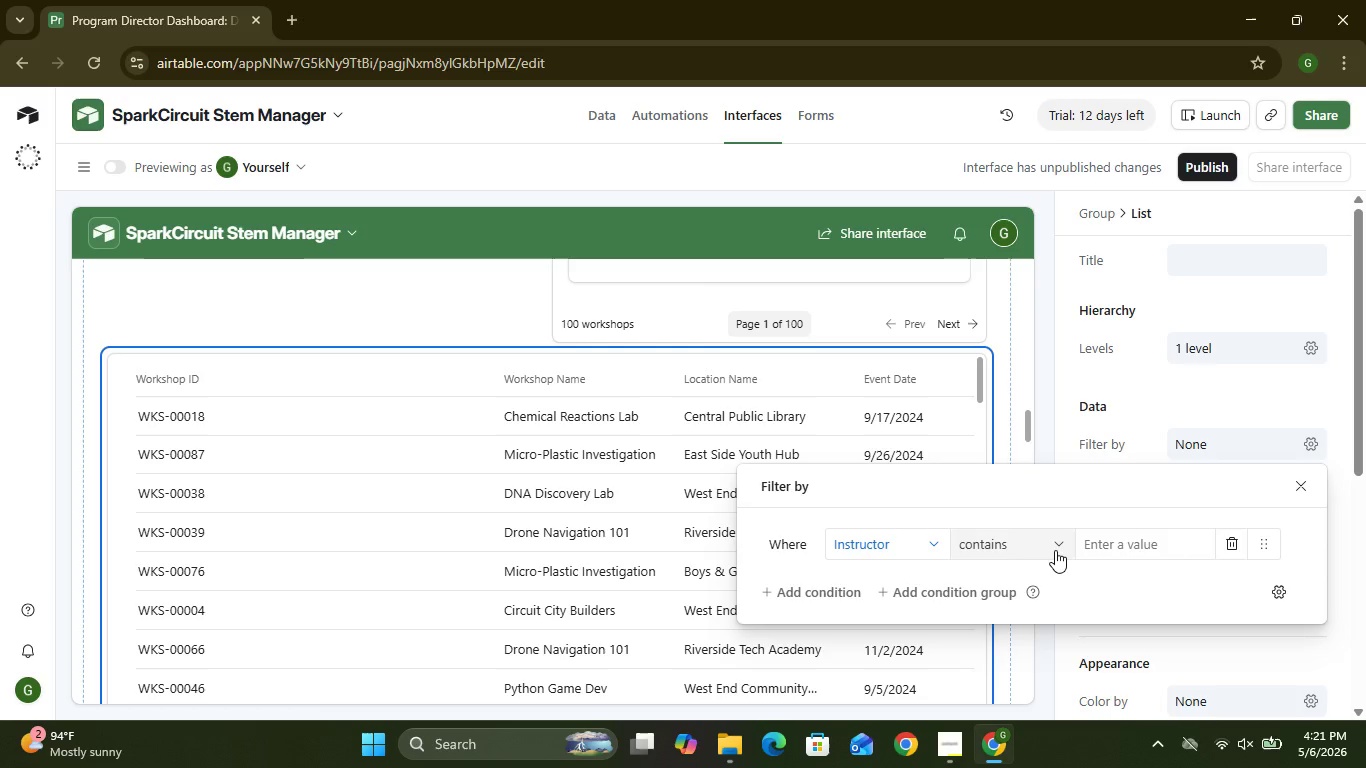 
wait(17.67)
 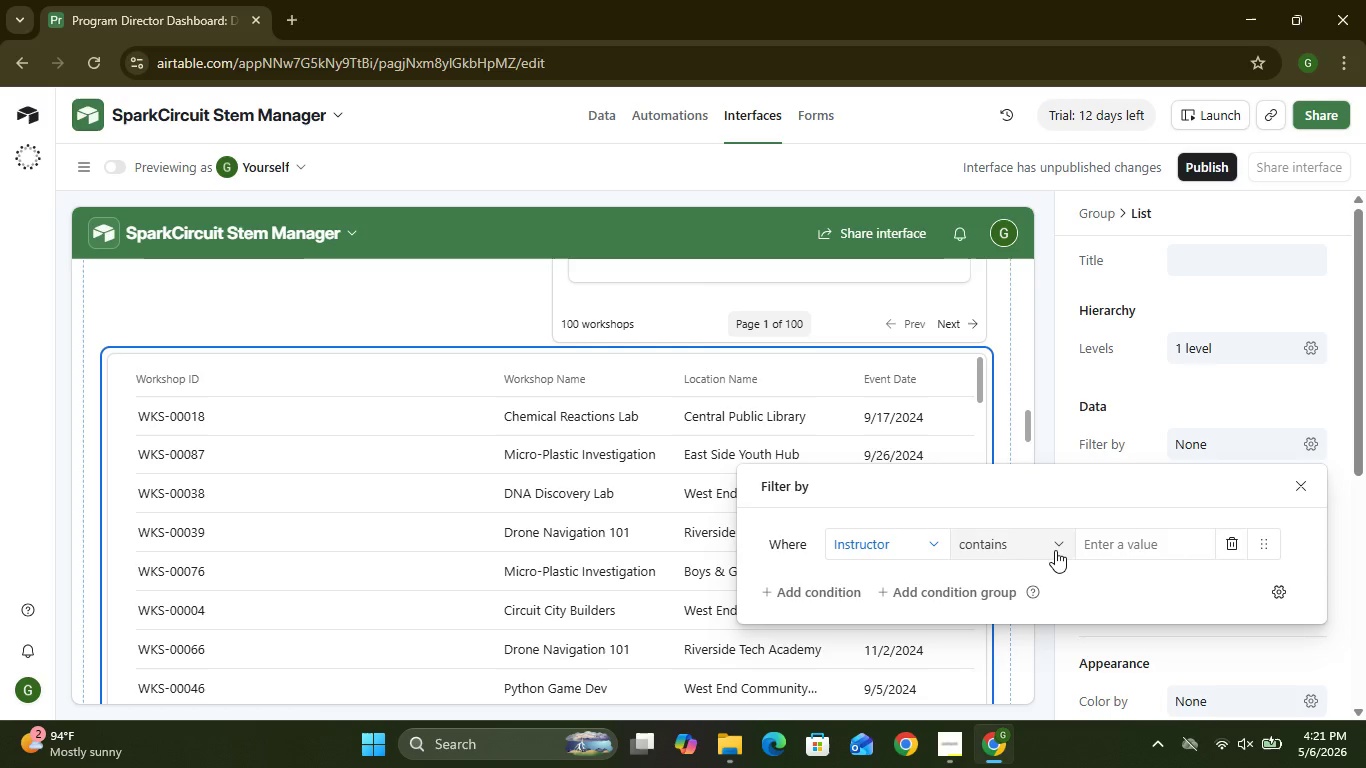 
left_click([1057, 555])
 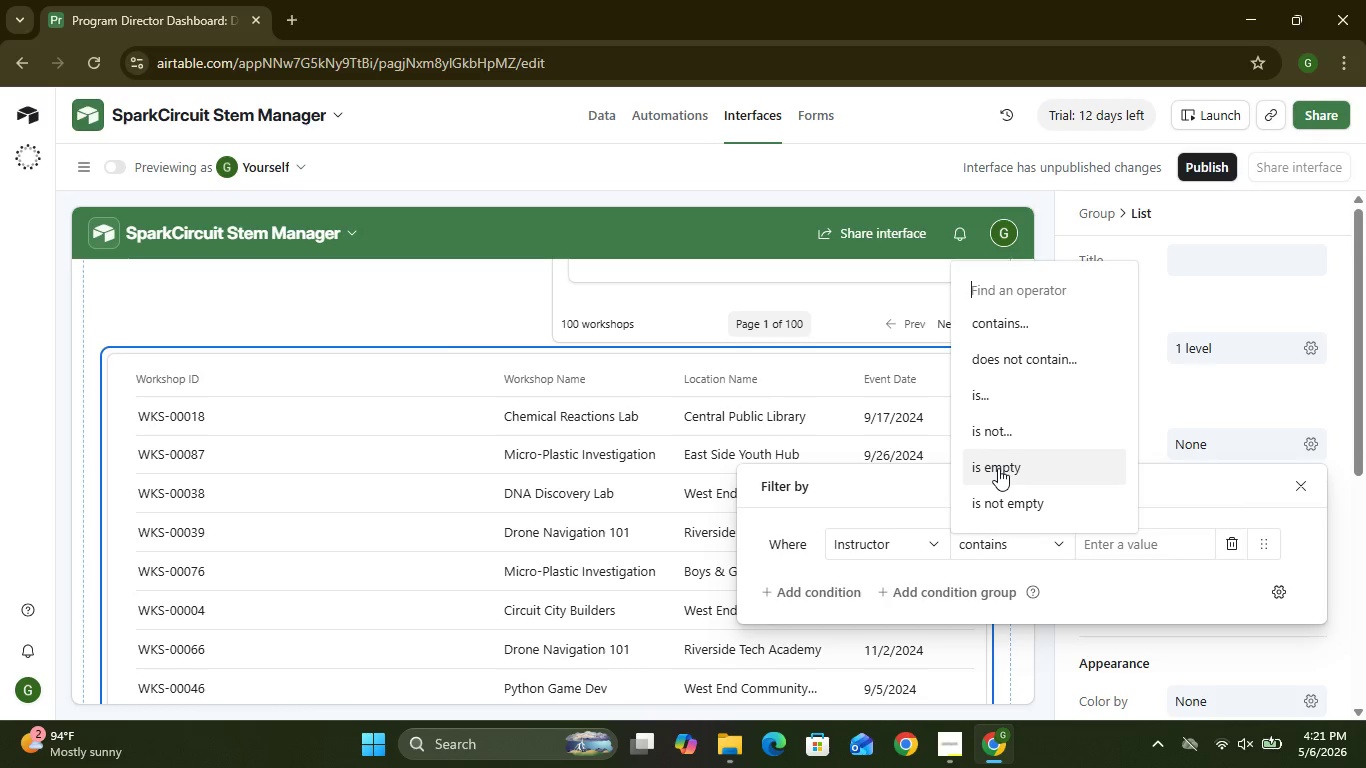 
left_click([998, 468])
 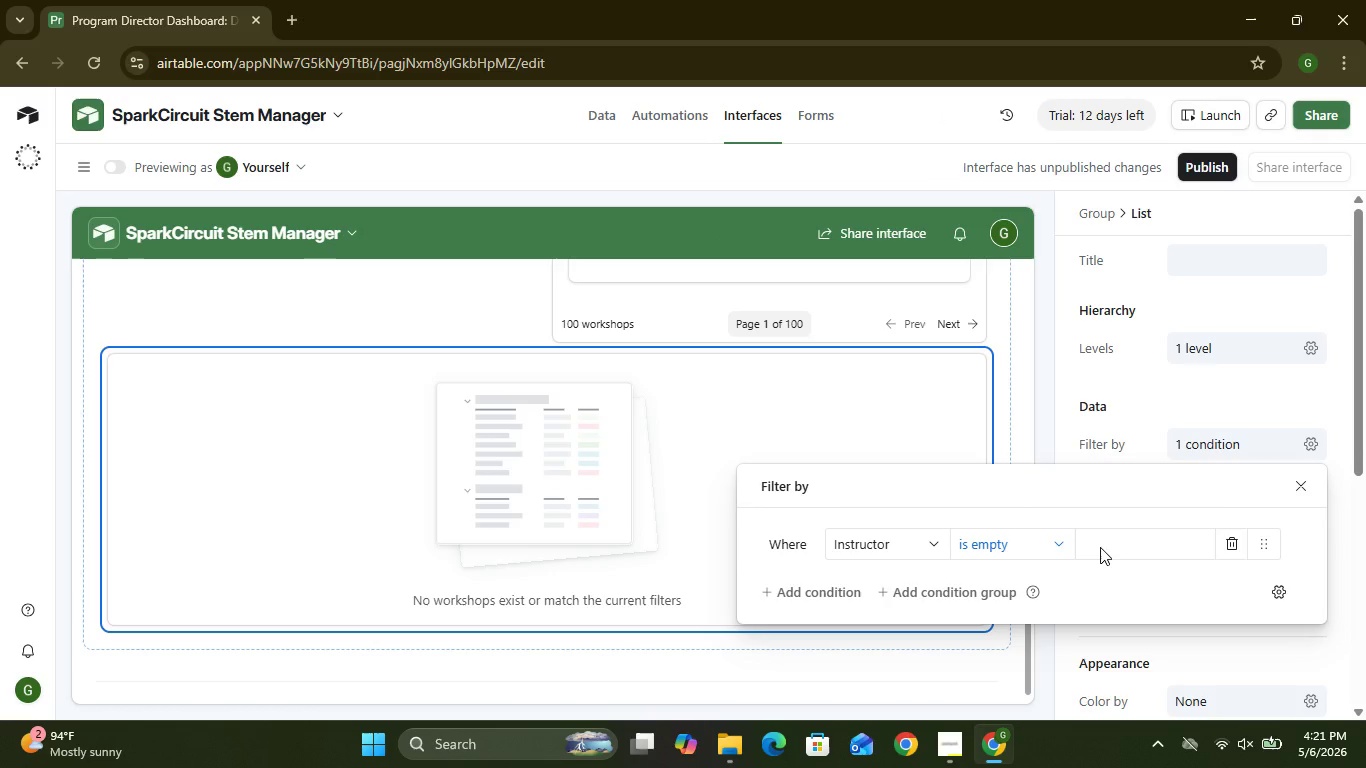 
wait(13.39)
 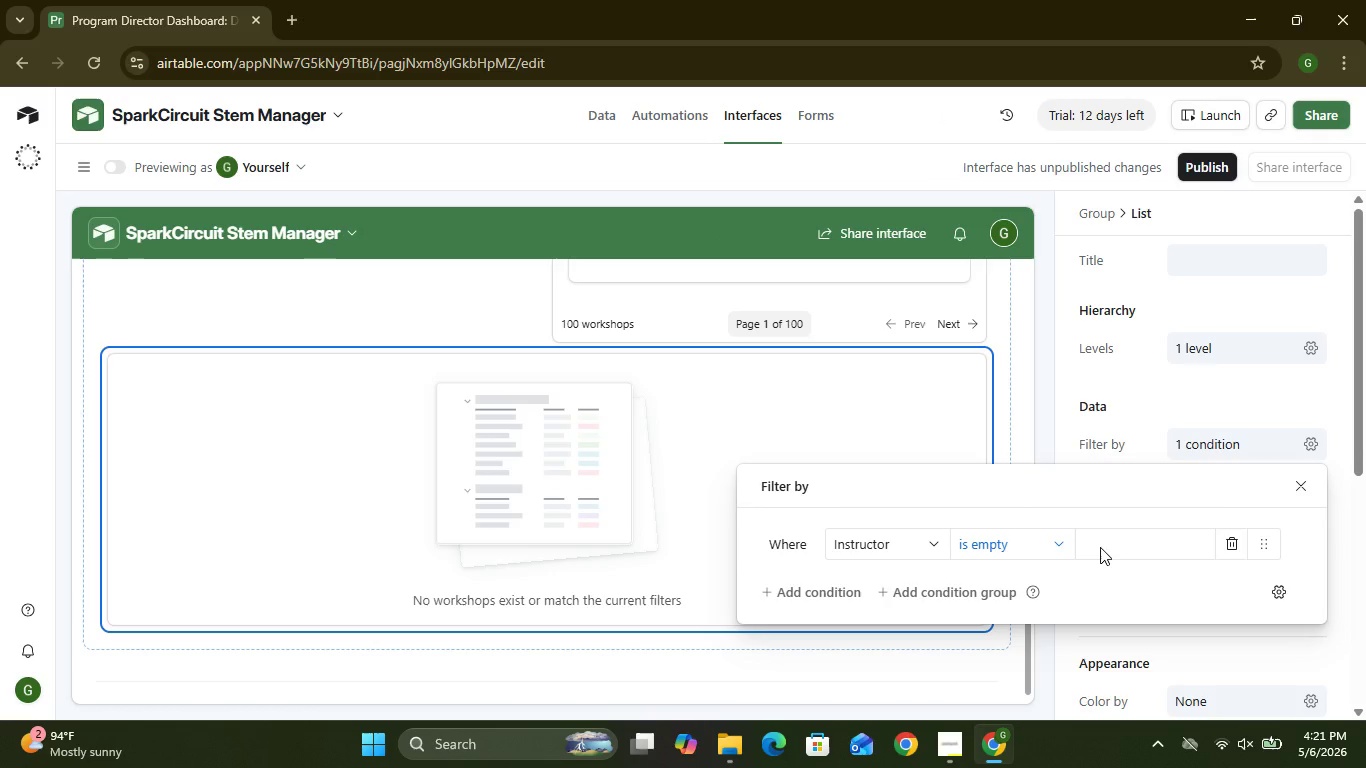 
left_click([1116, 536])
 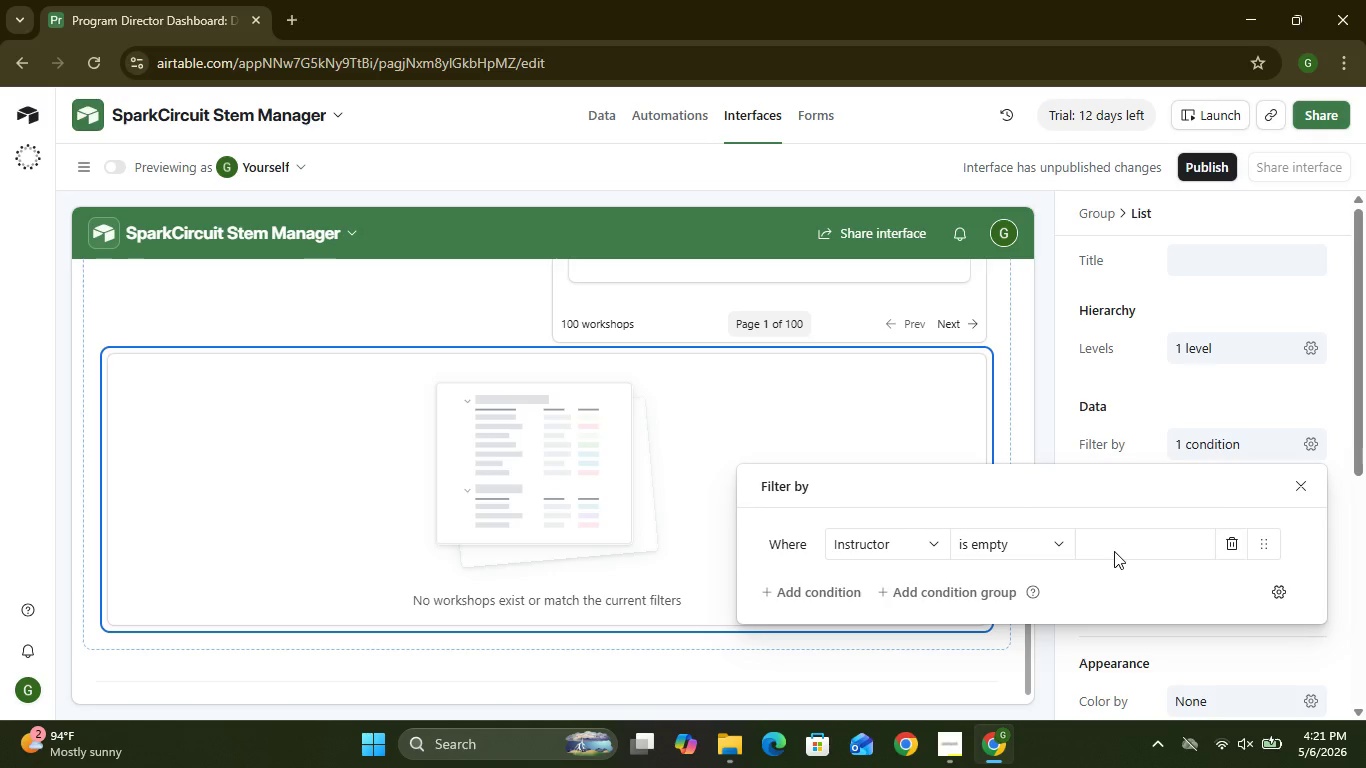 
left_click([1114, 551])
 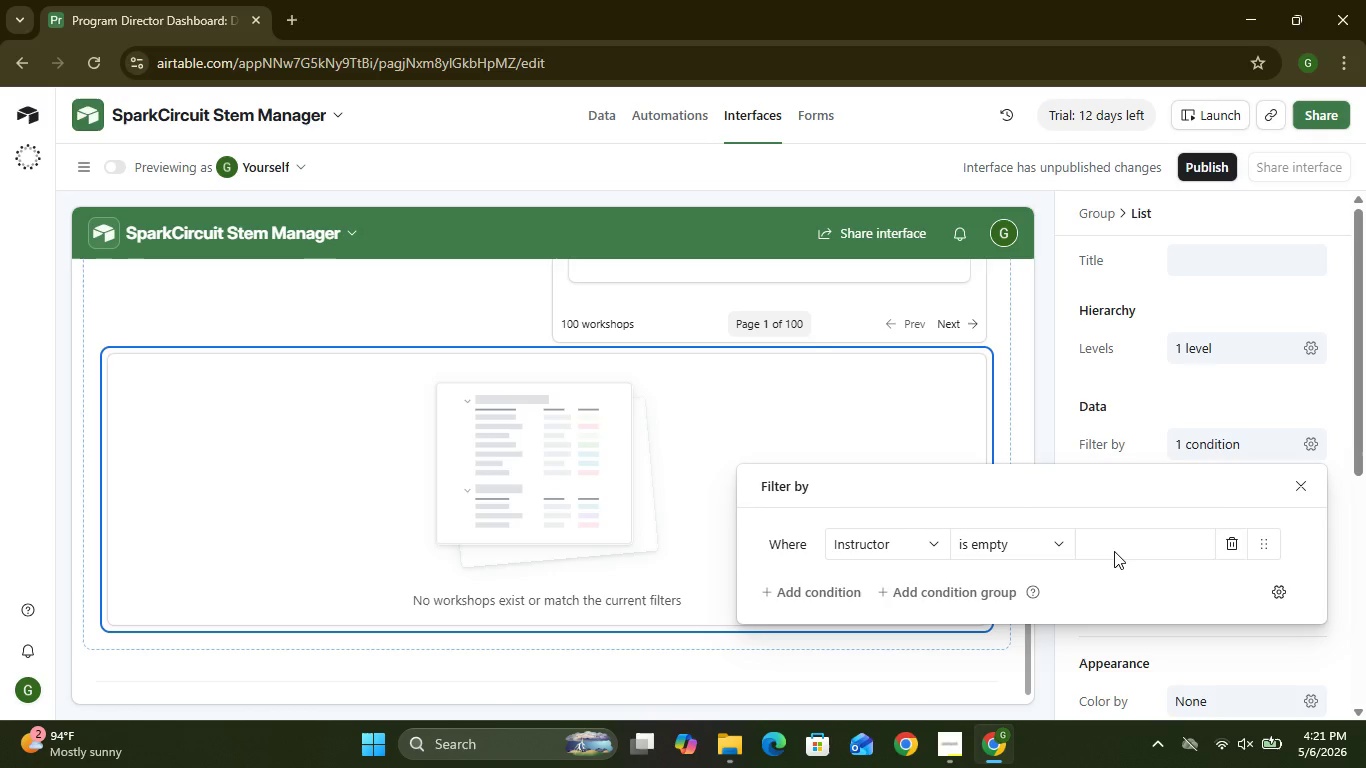 
double_click([1114, 551])
 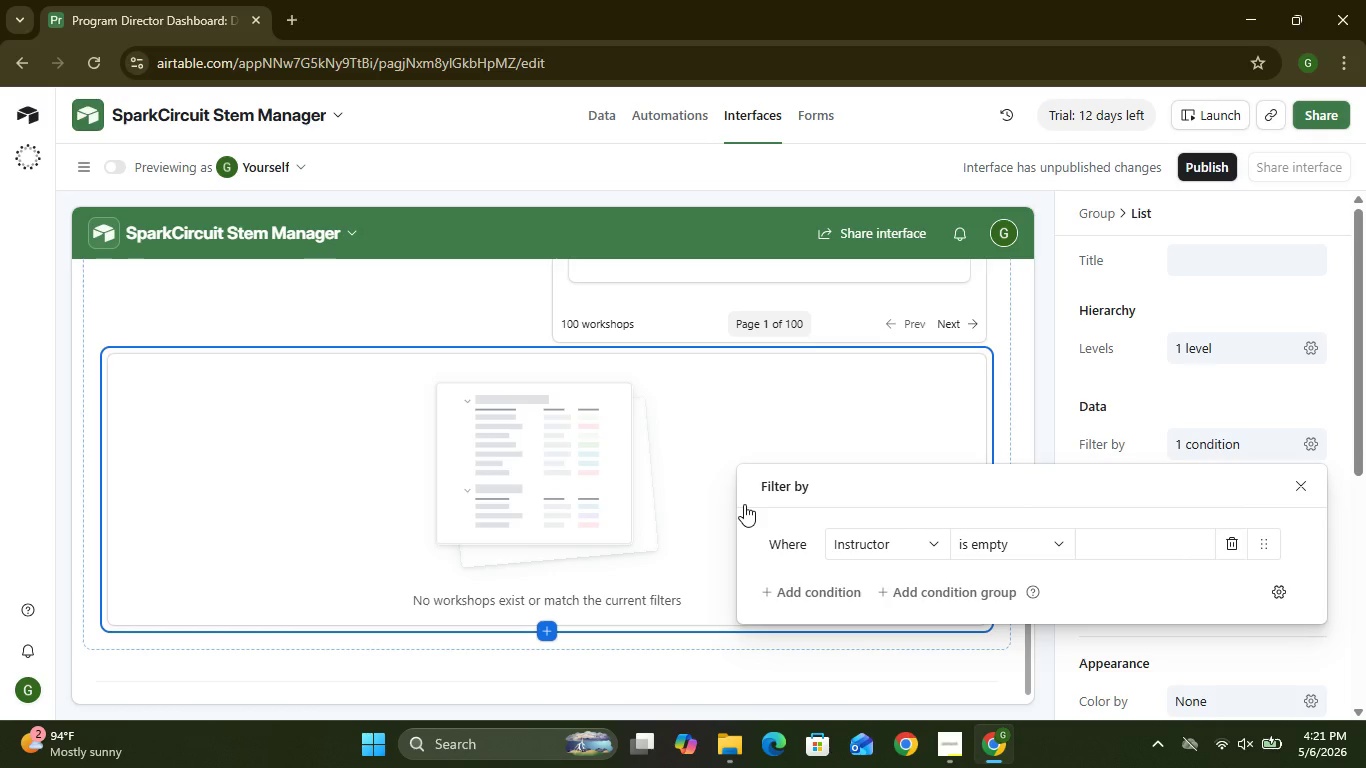 
left_click([1211, 413])
 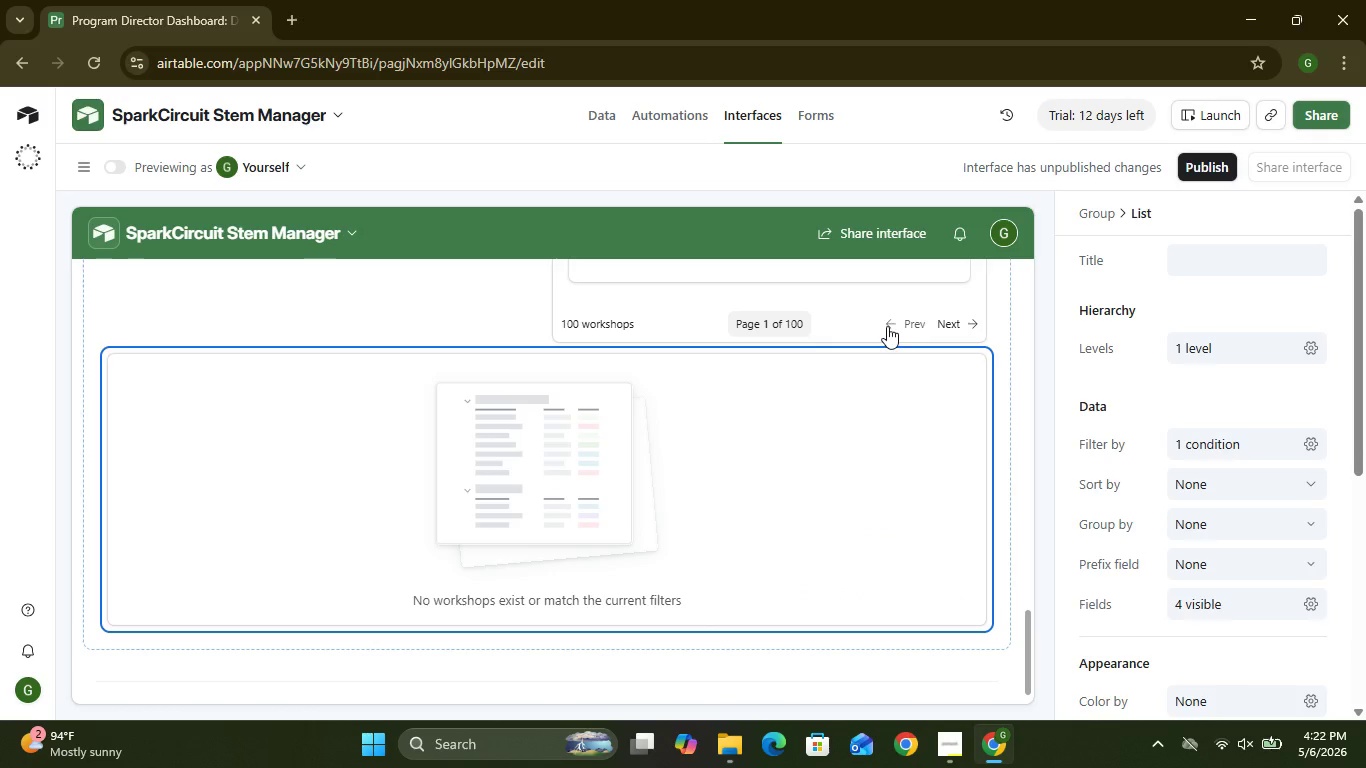 
left_click([588, 116])
 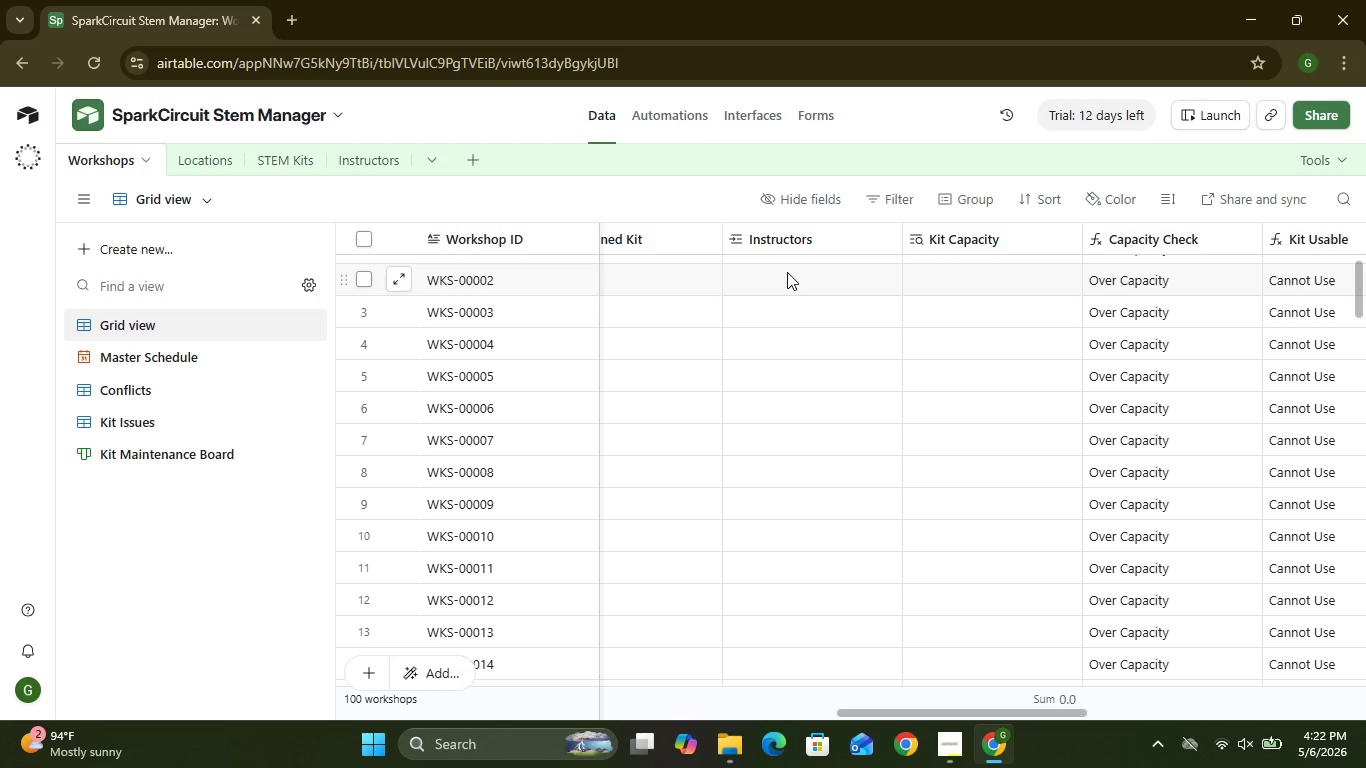 
wait(16.77)
 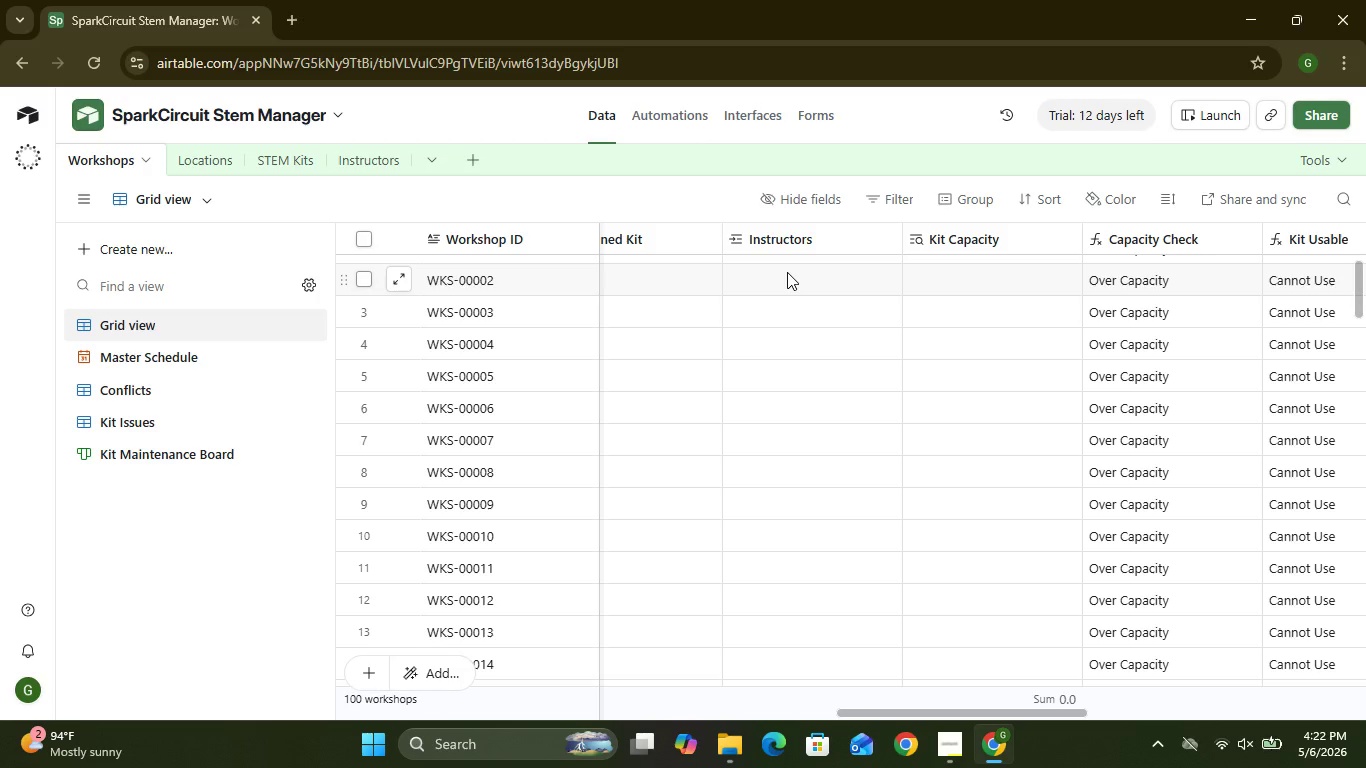 
left_click([1224, 281])
 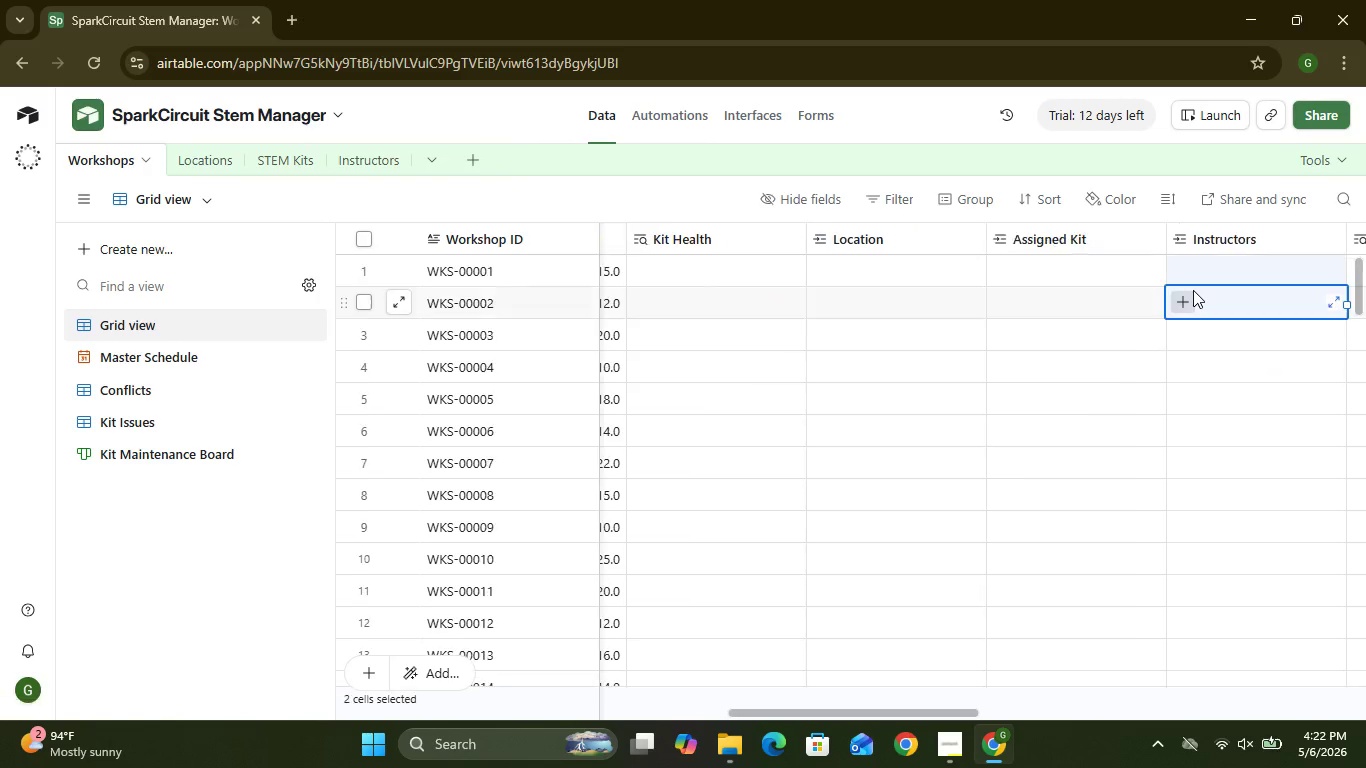 
left_click([1178, 300])
 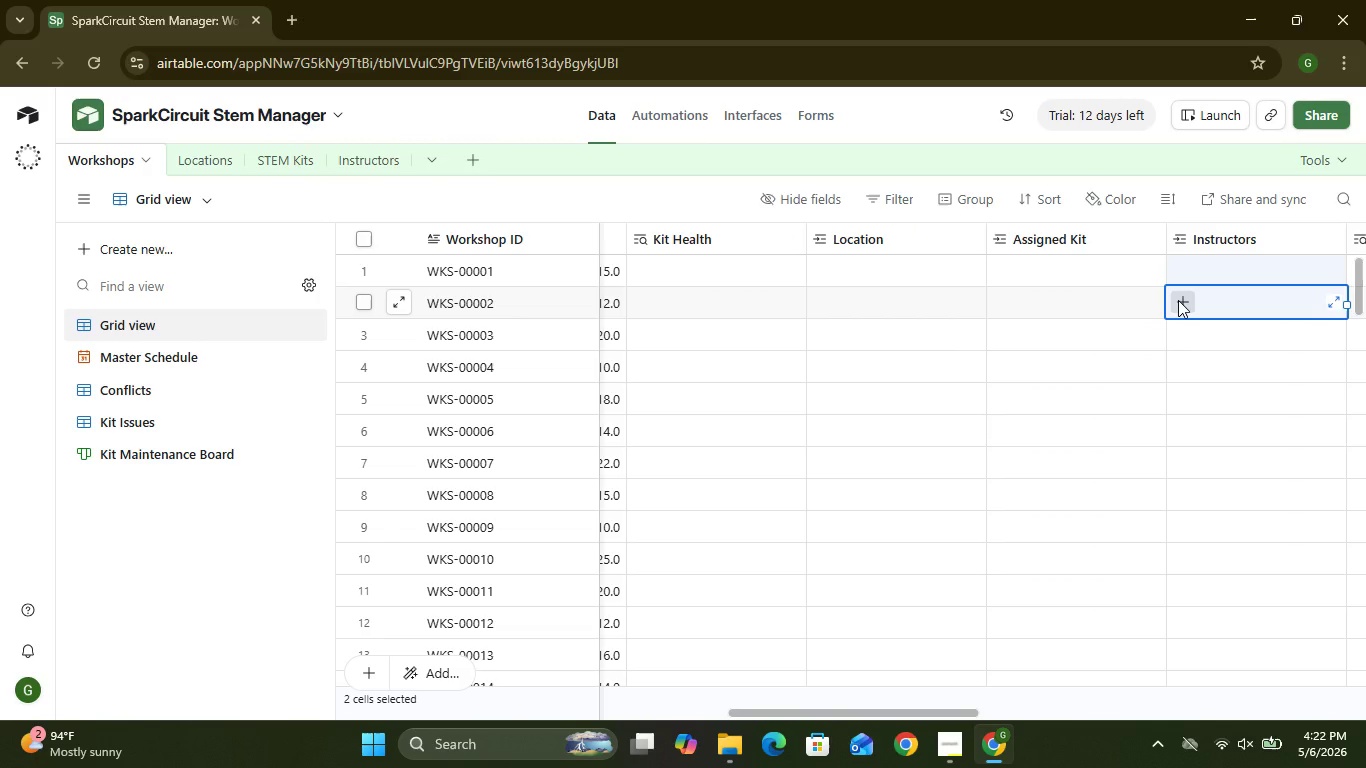 
double_click([1207, 269])
 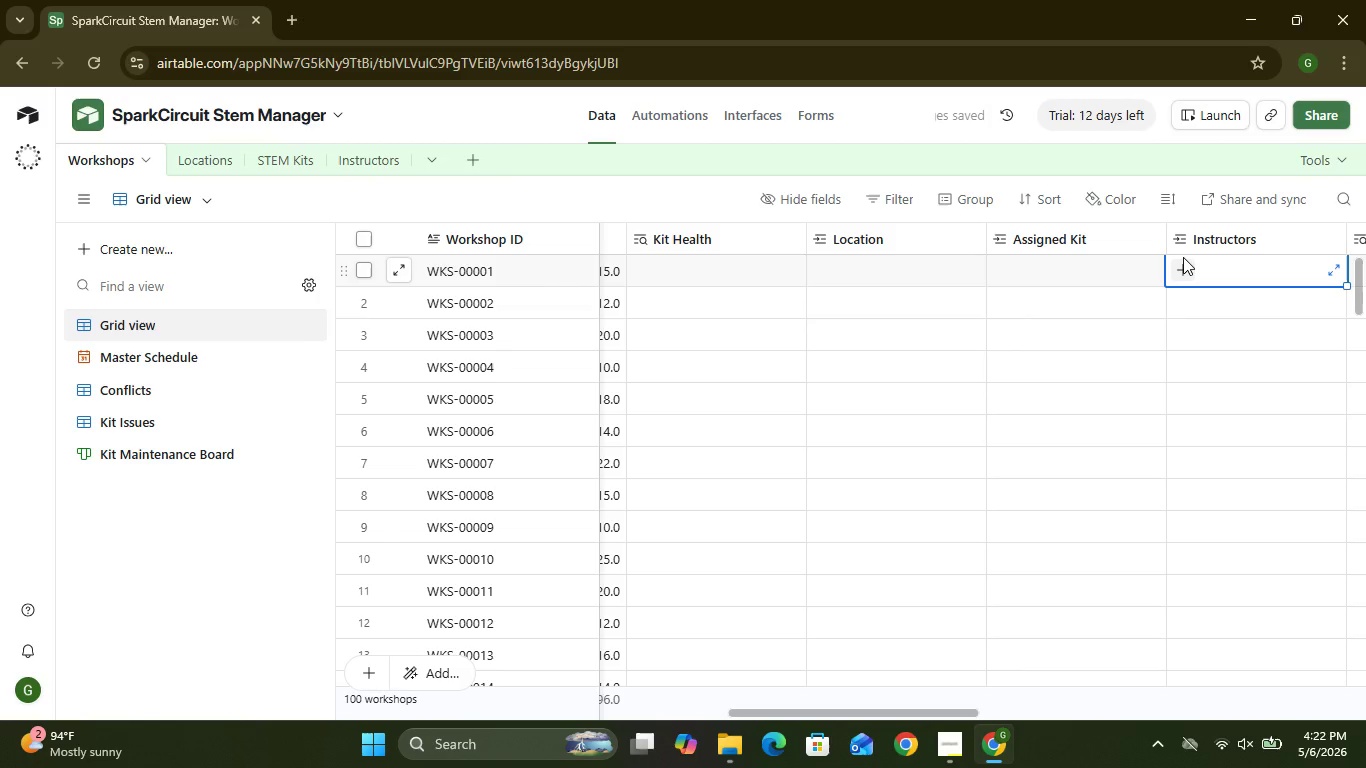 
double_click([1185, 267])
 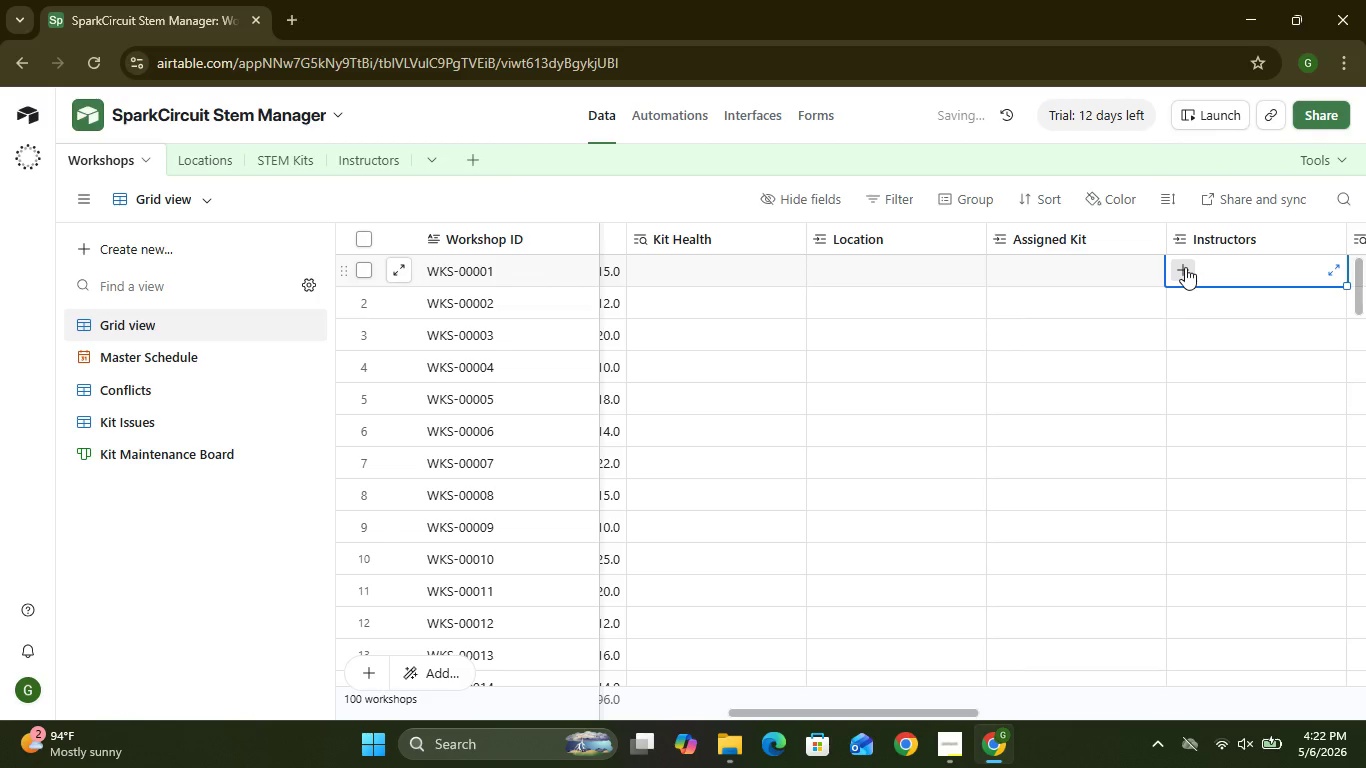 
left_click([1179, 273])
 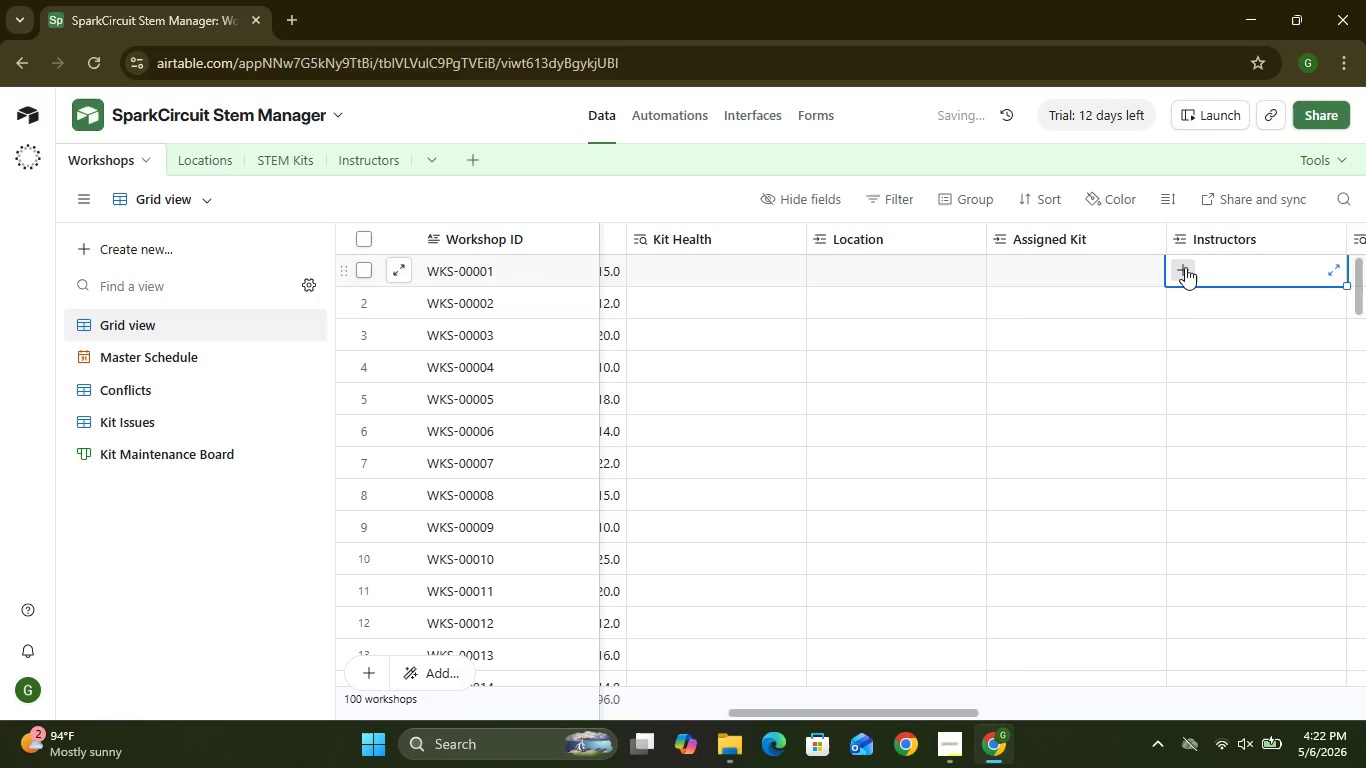 
left_click([837, 321])
 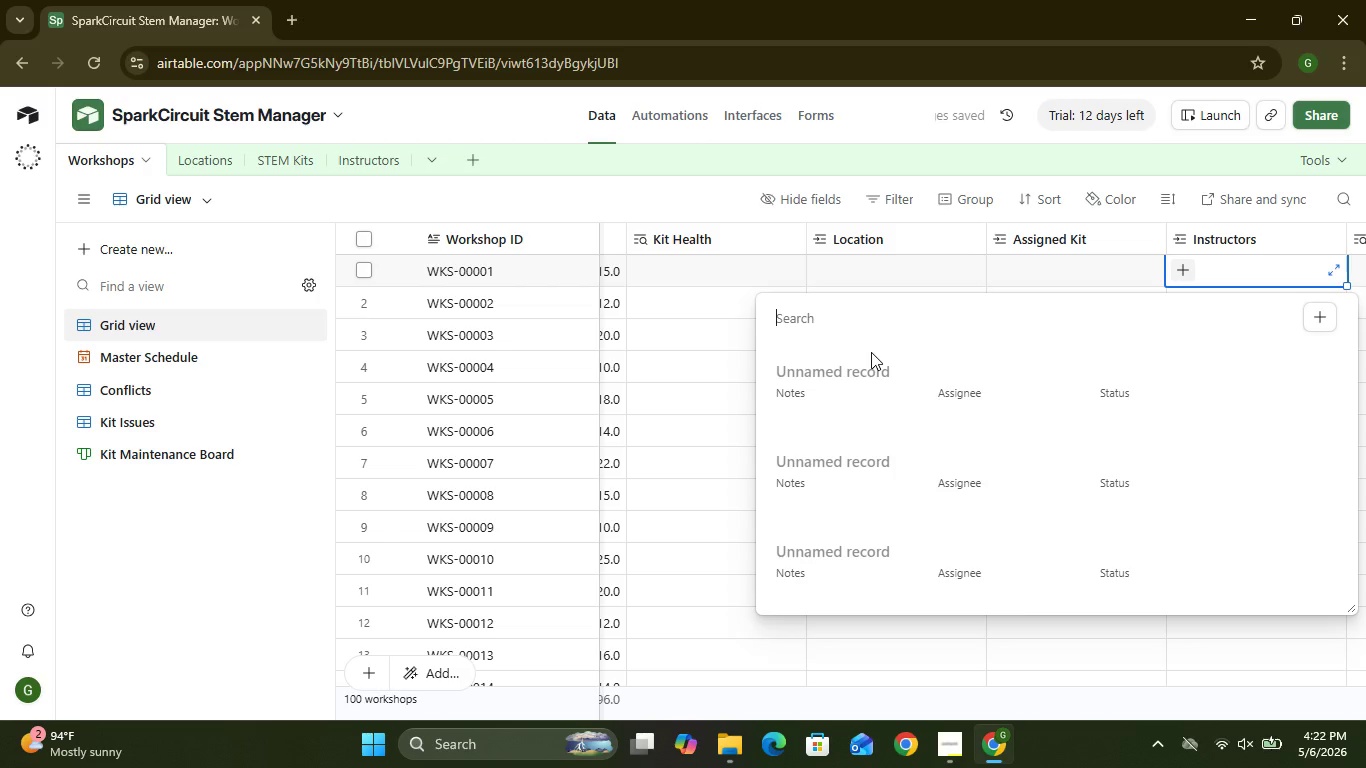 
wait(7.14)
 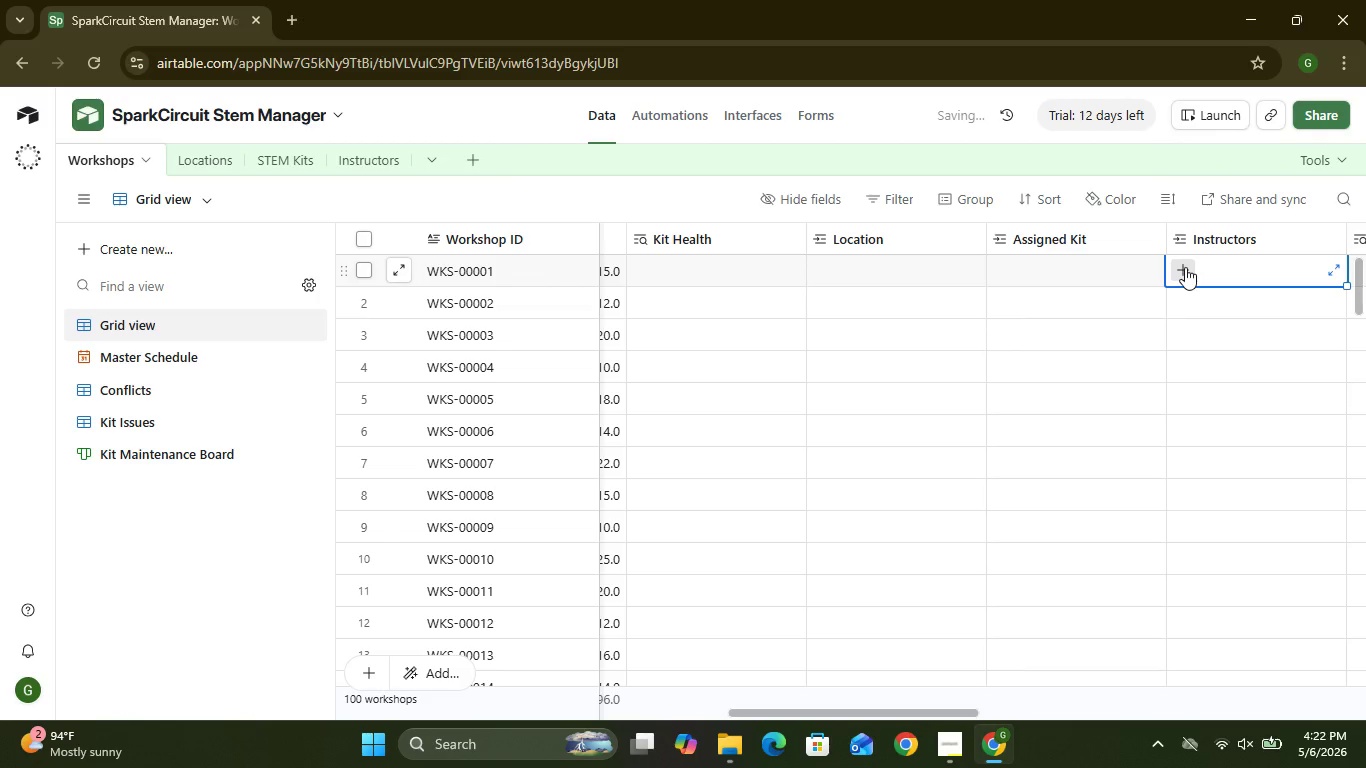 
scroll: coordinate [871, 353], scroll_direction: none, amount: 0.0
 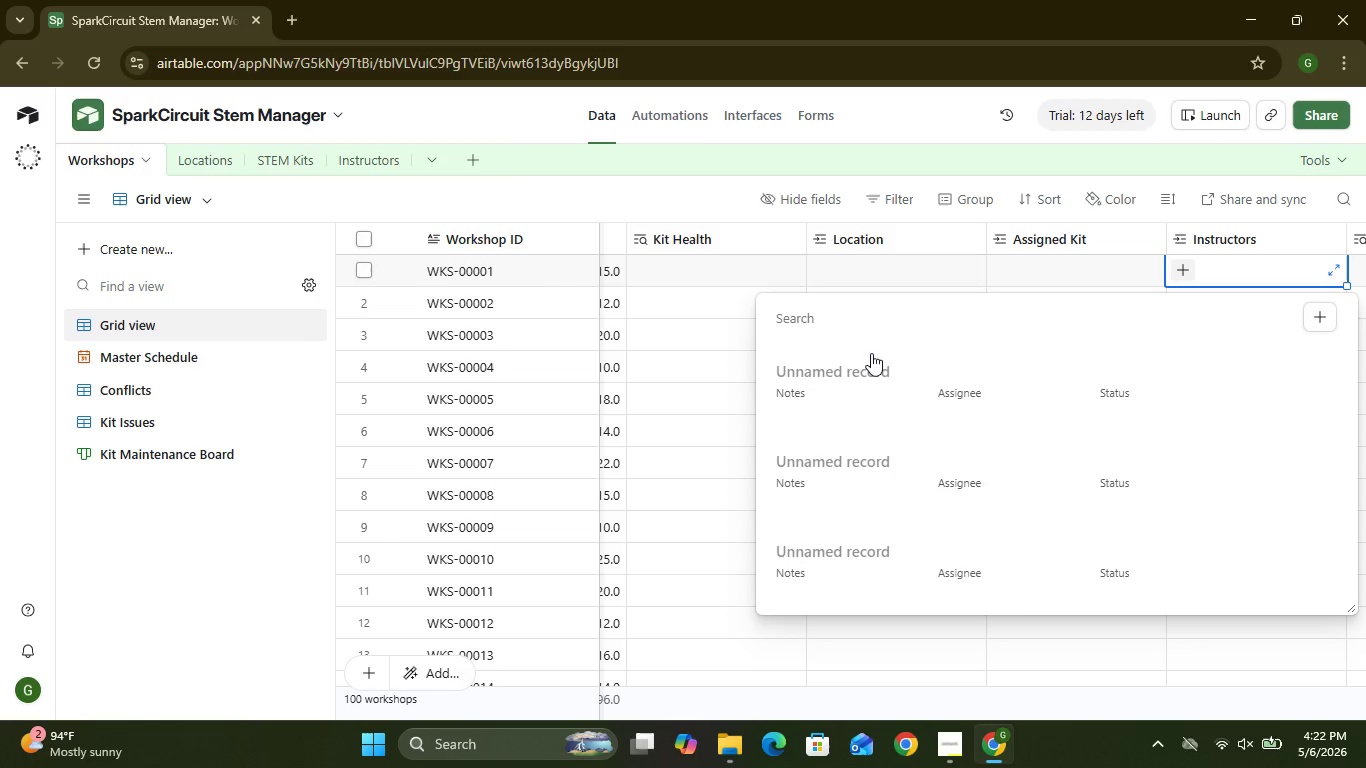 
wait(6.94)
 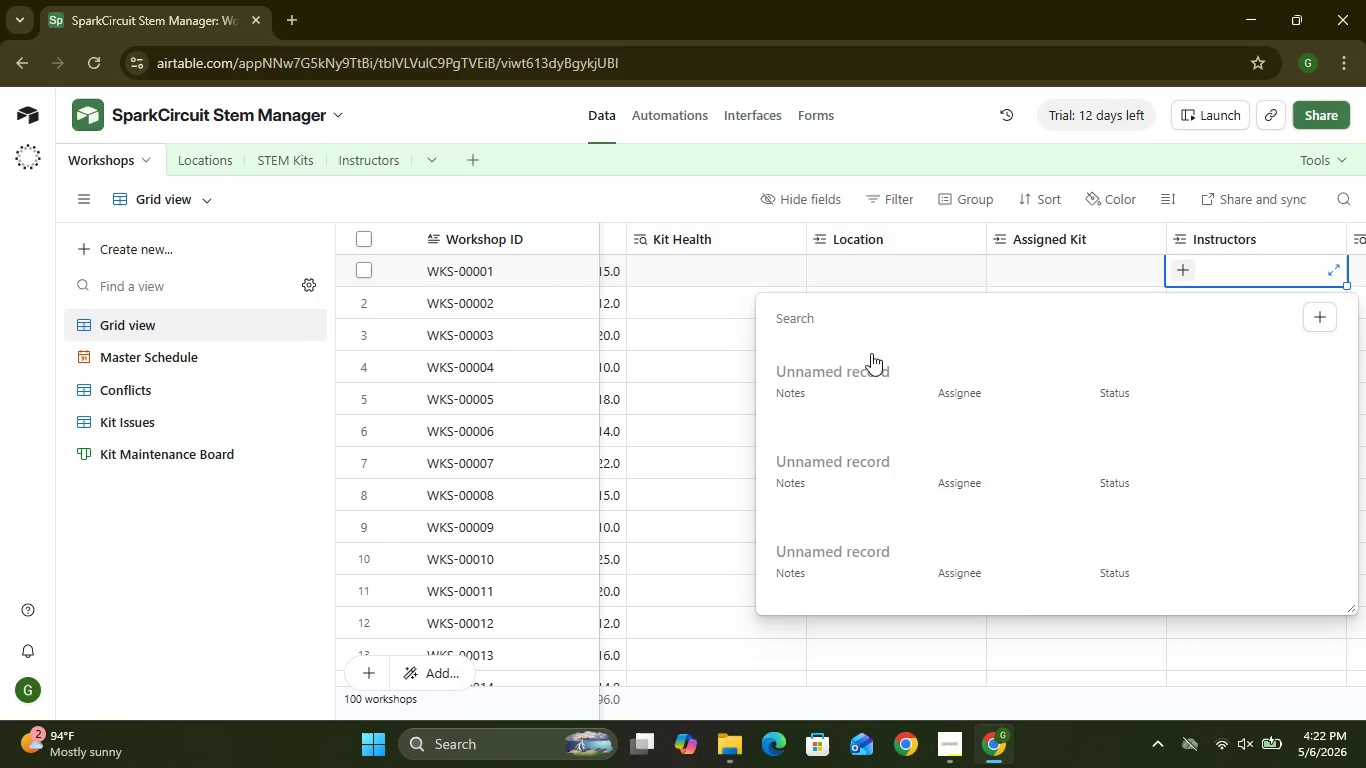 
left_click([919, 398])
 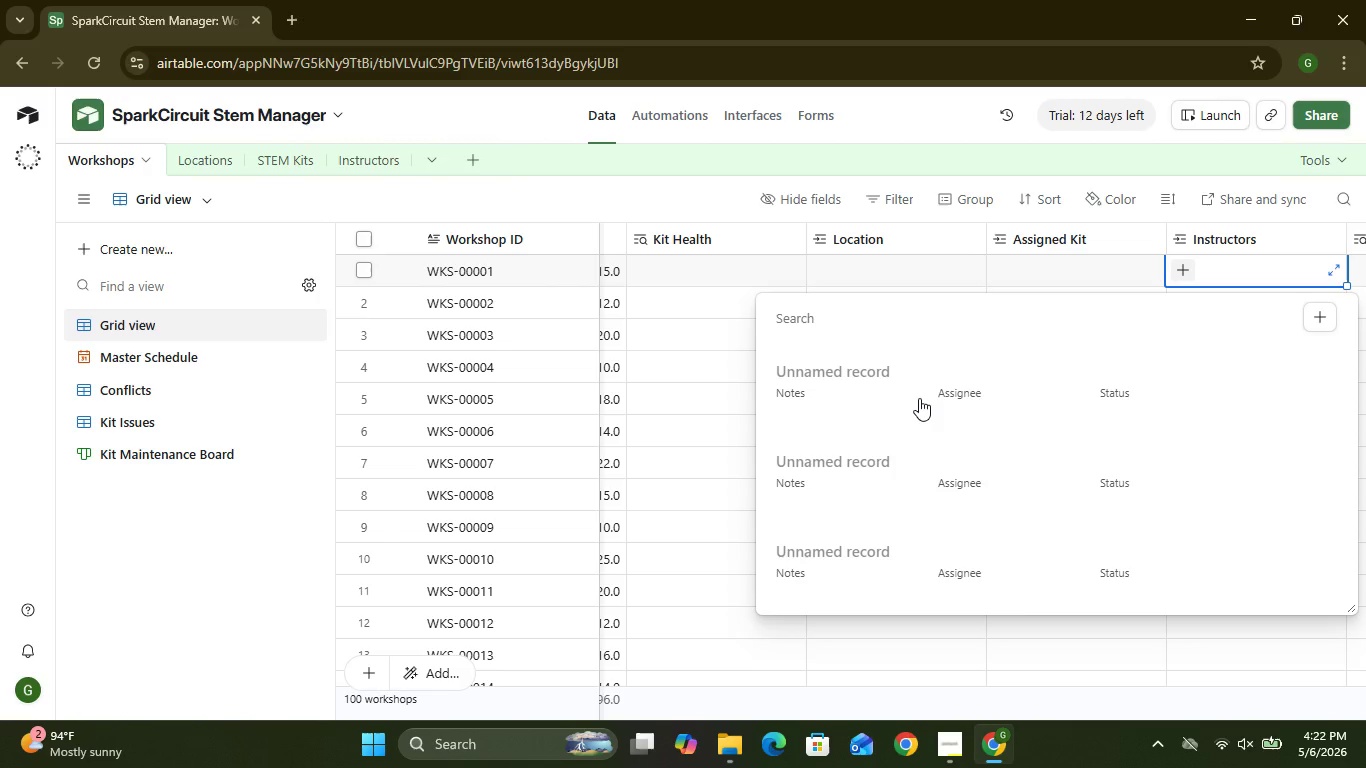 
left_click([369, 169])
 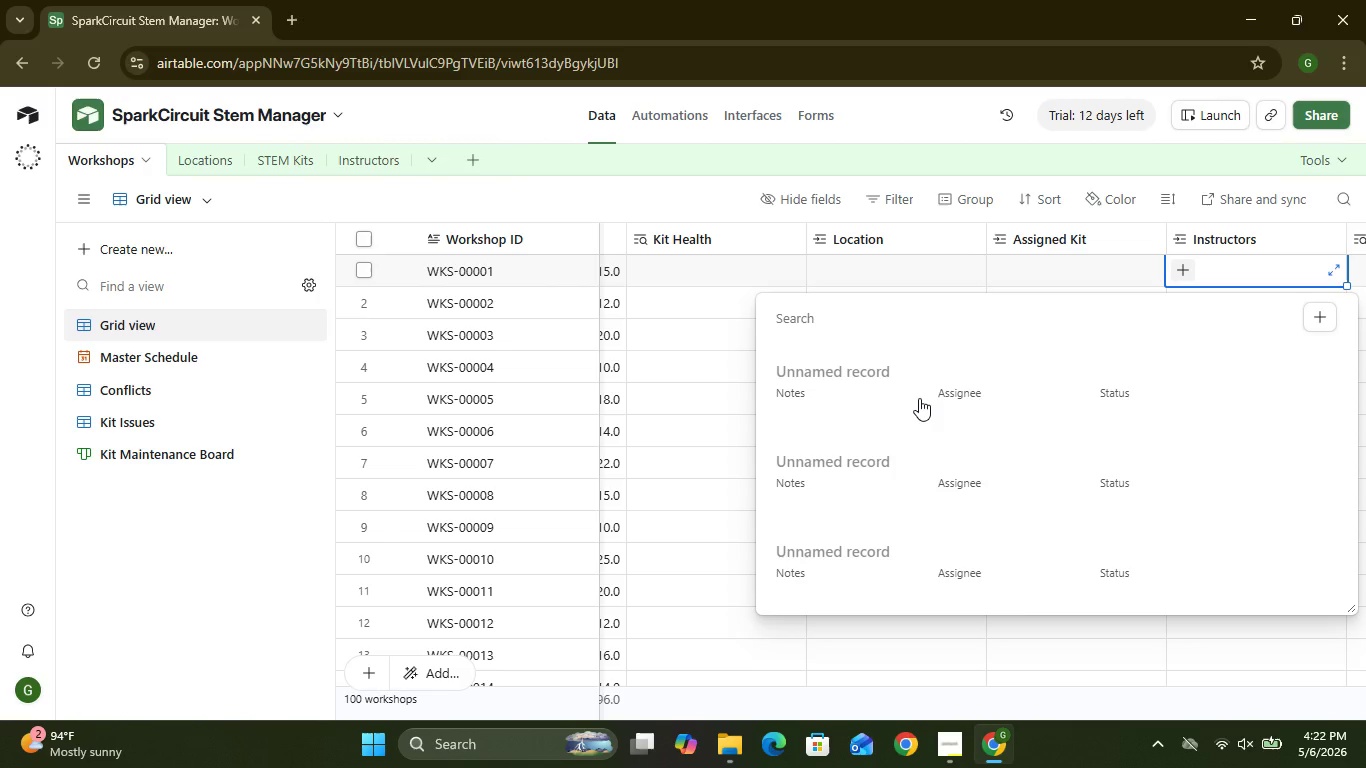 
mouse_move([380, 194])
 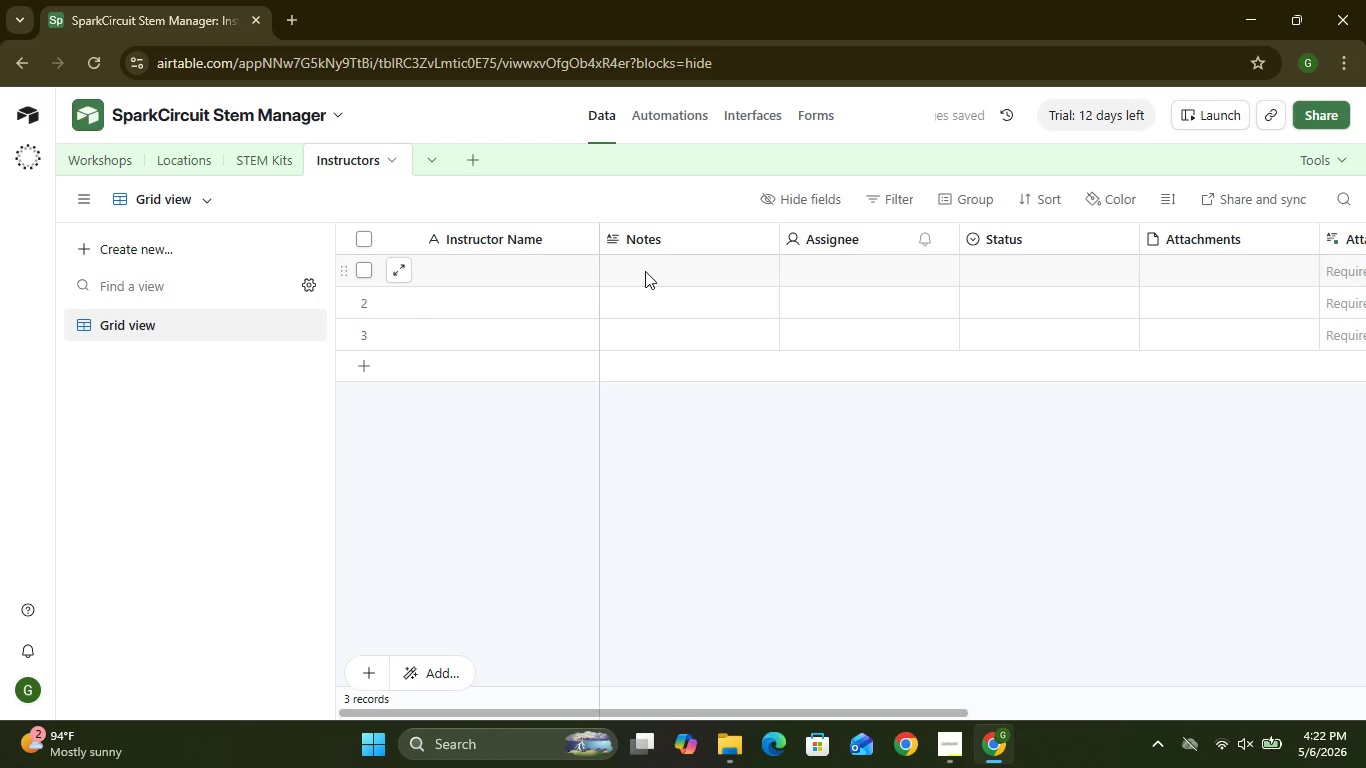 
left_click([494, 275])
 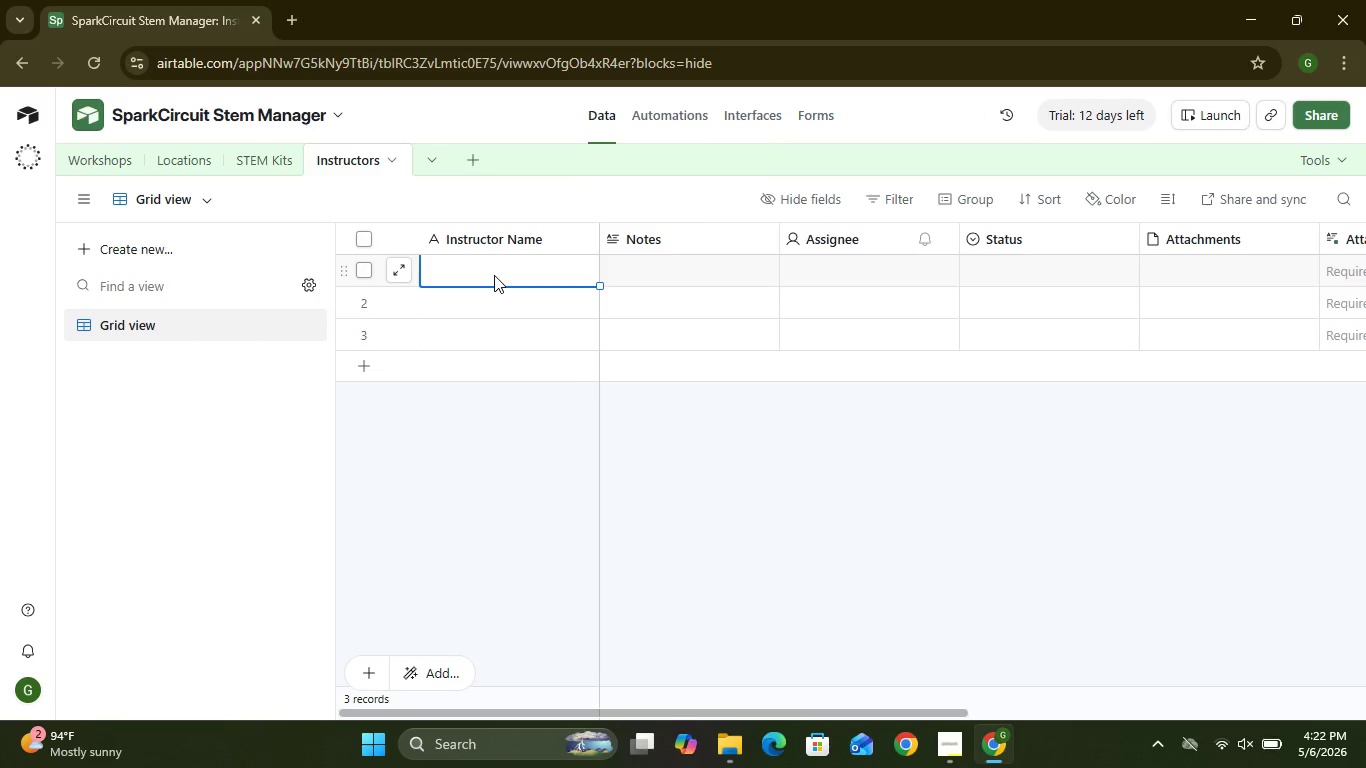 
double_click([537, 275])
 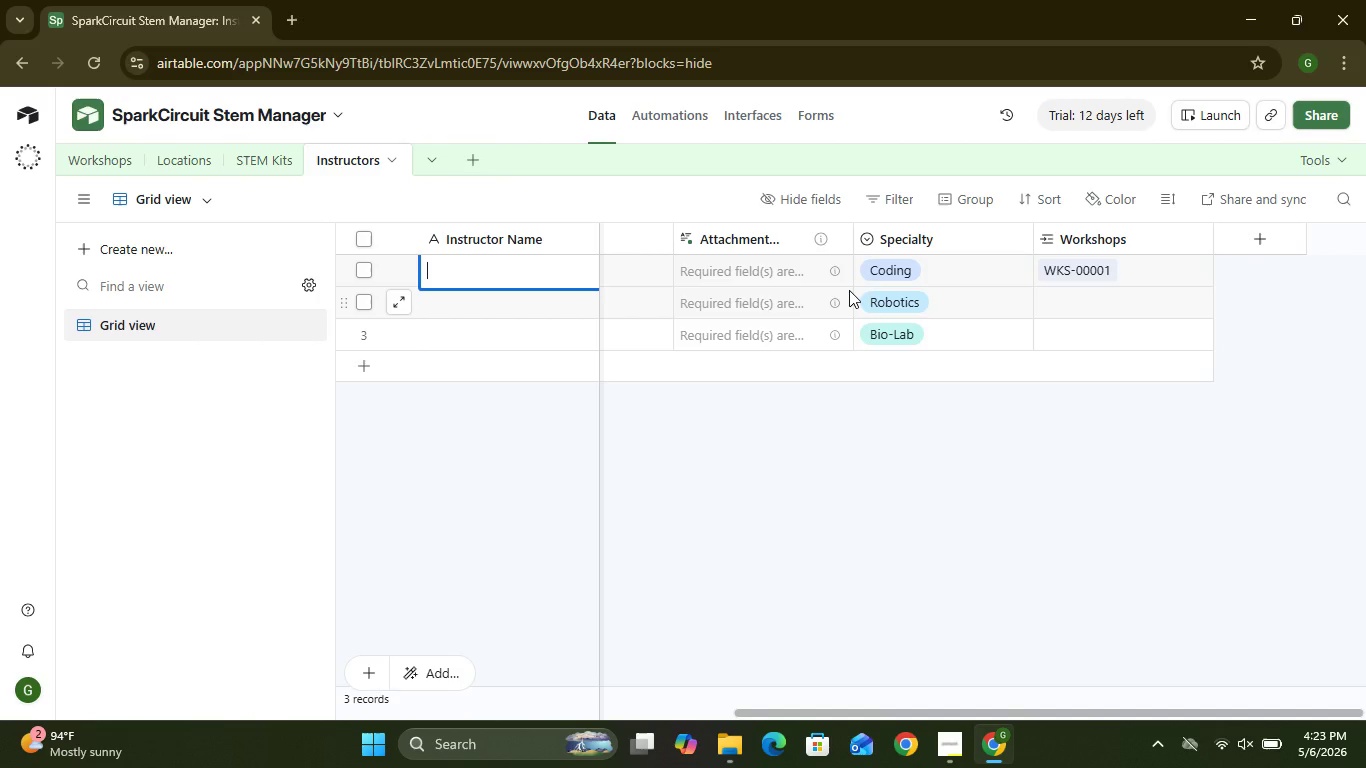 
wait(38.62)
 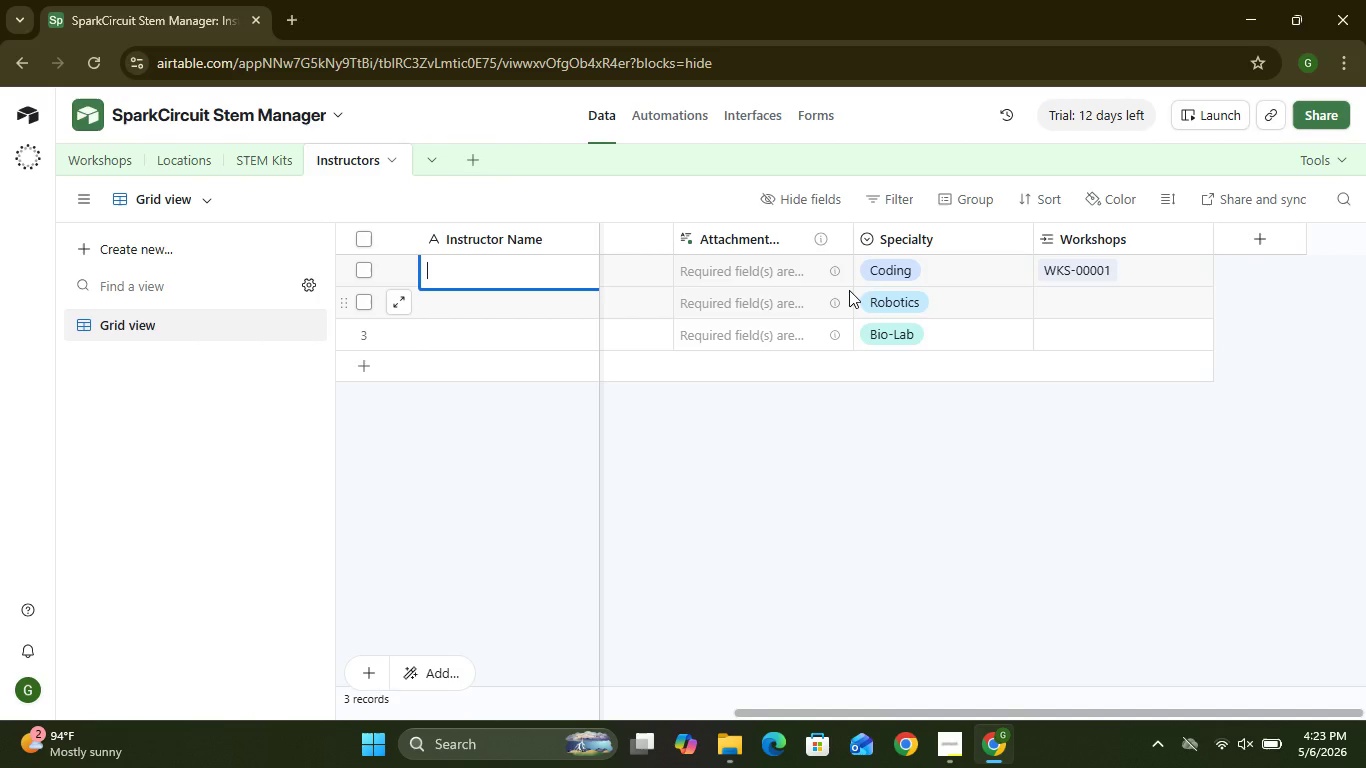 
double_click([1094, 278])
 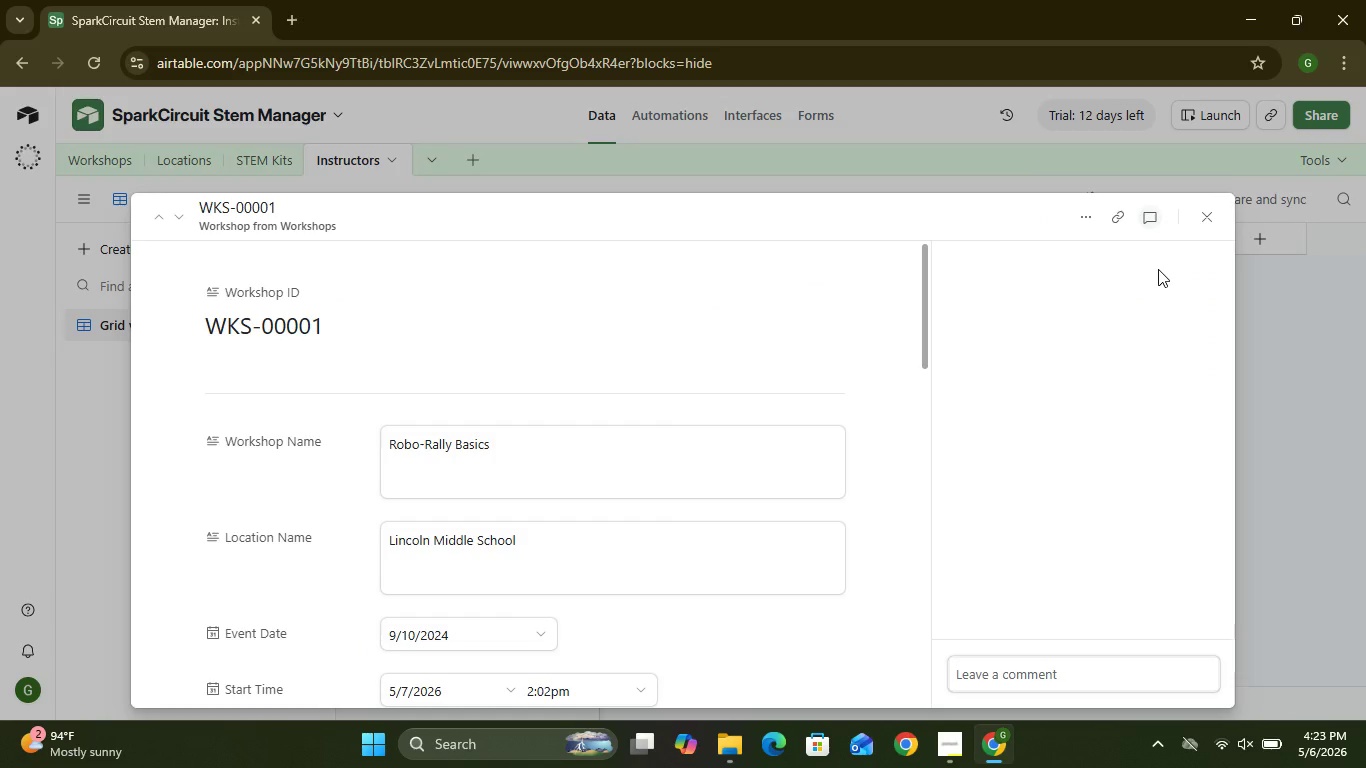 
wait(8.33)
 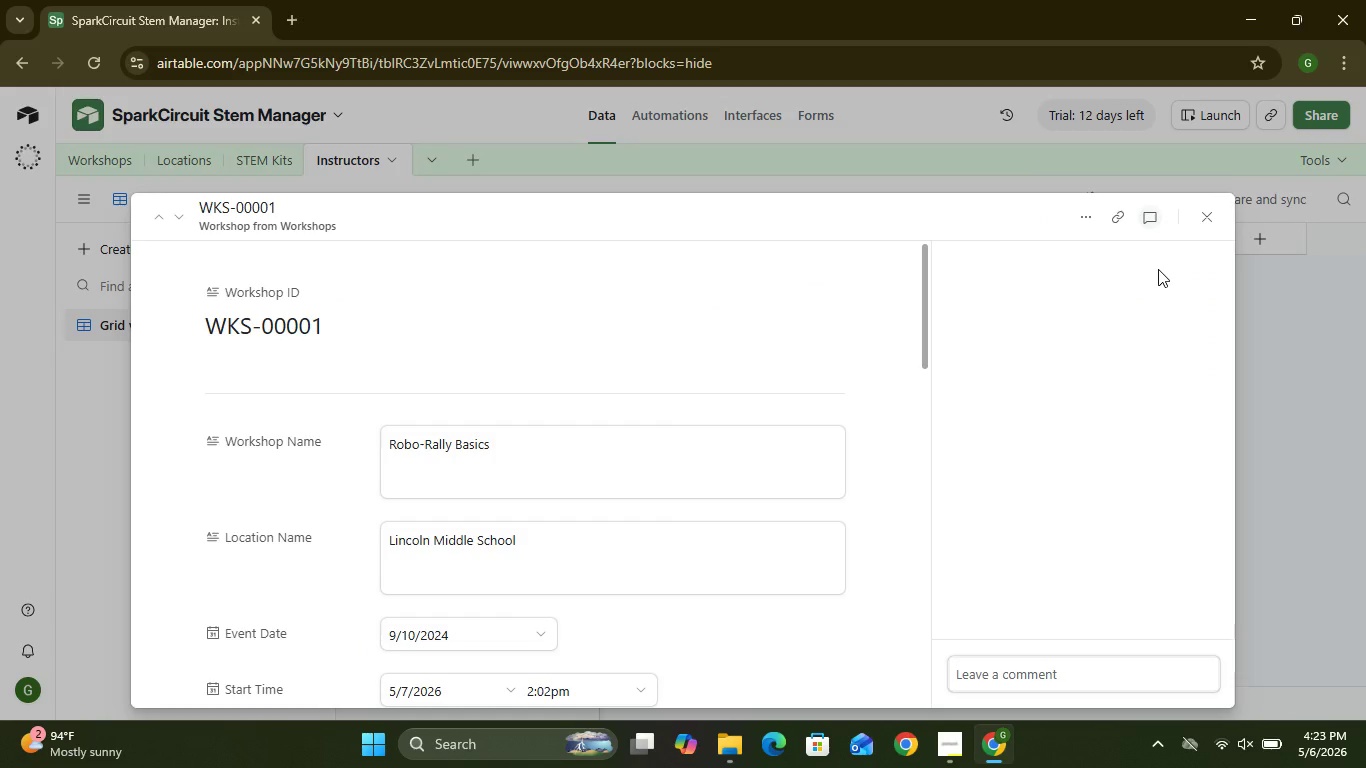 
left_click([1329, 431])
 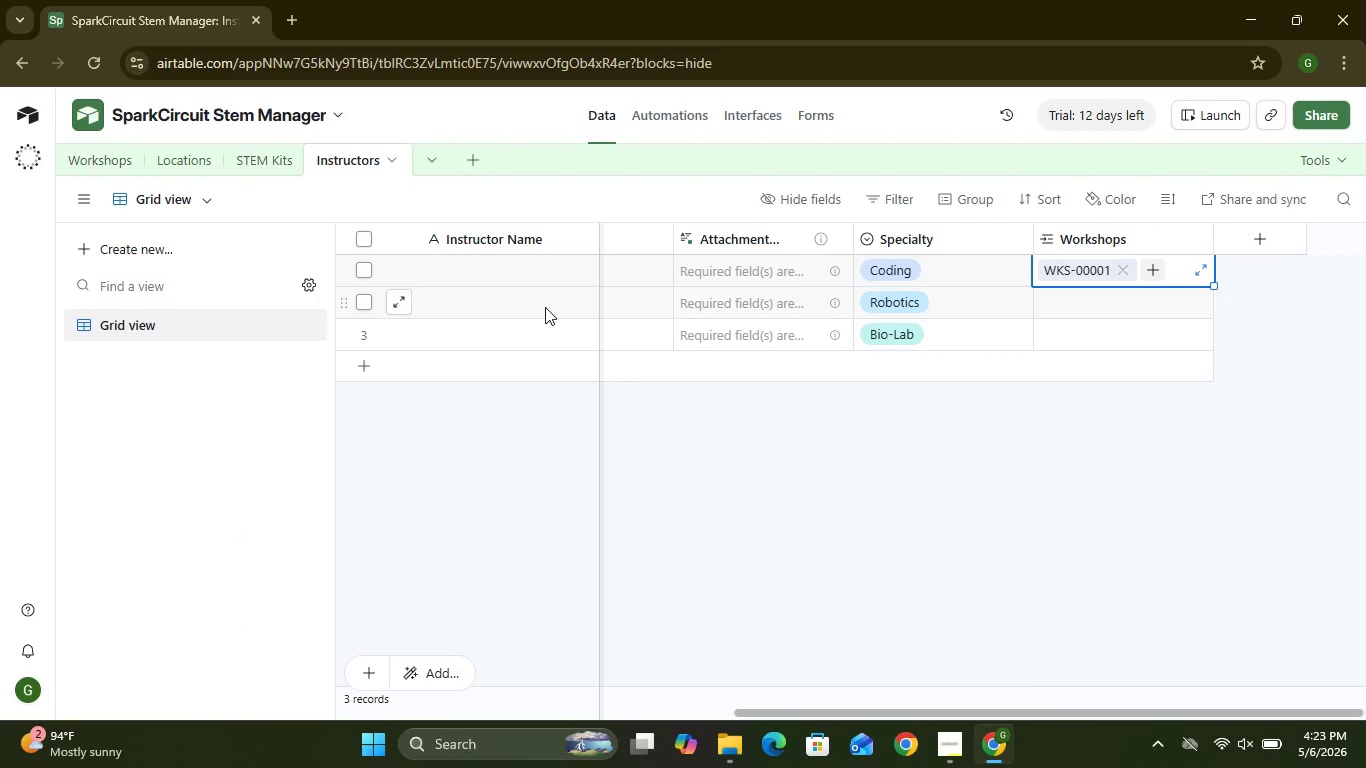 
double_click([204, 167])
 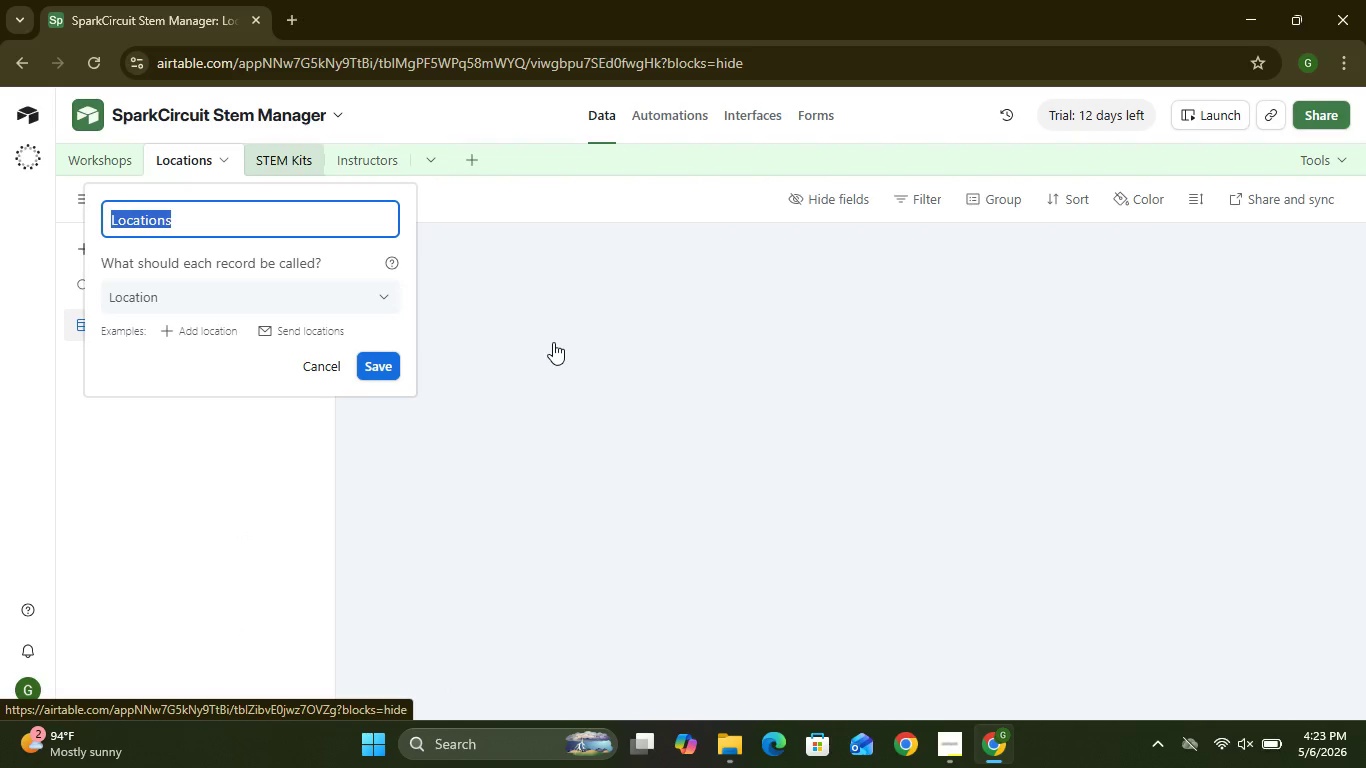 
left_click([742, 449])
 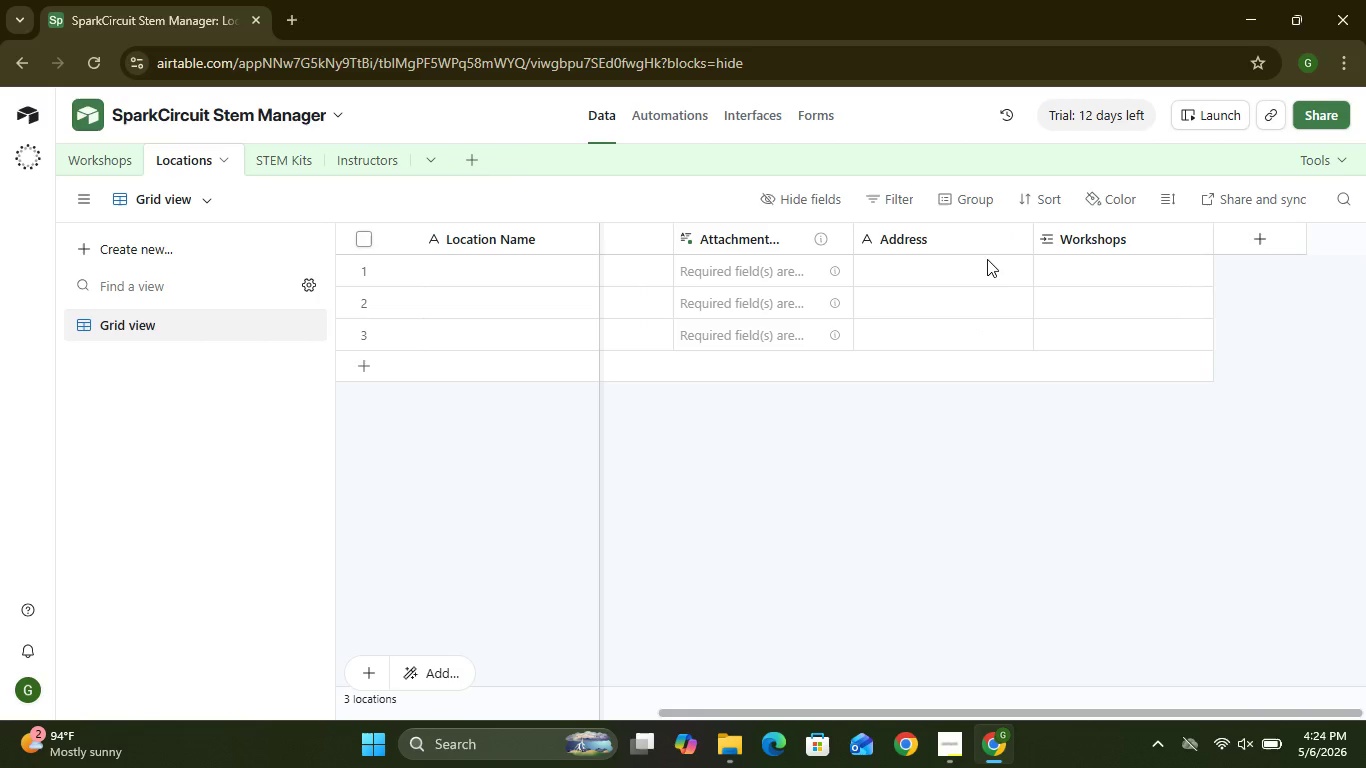 
double_click([1074, 267])
 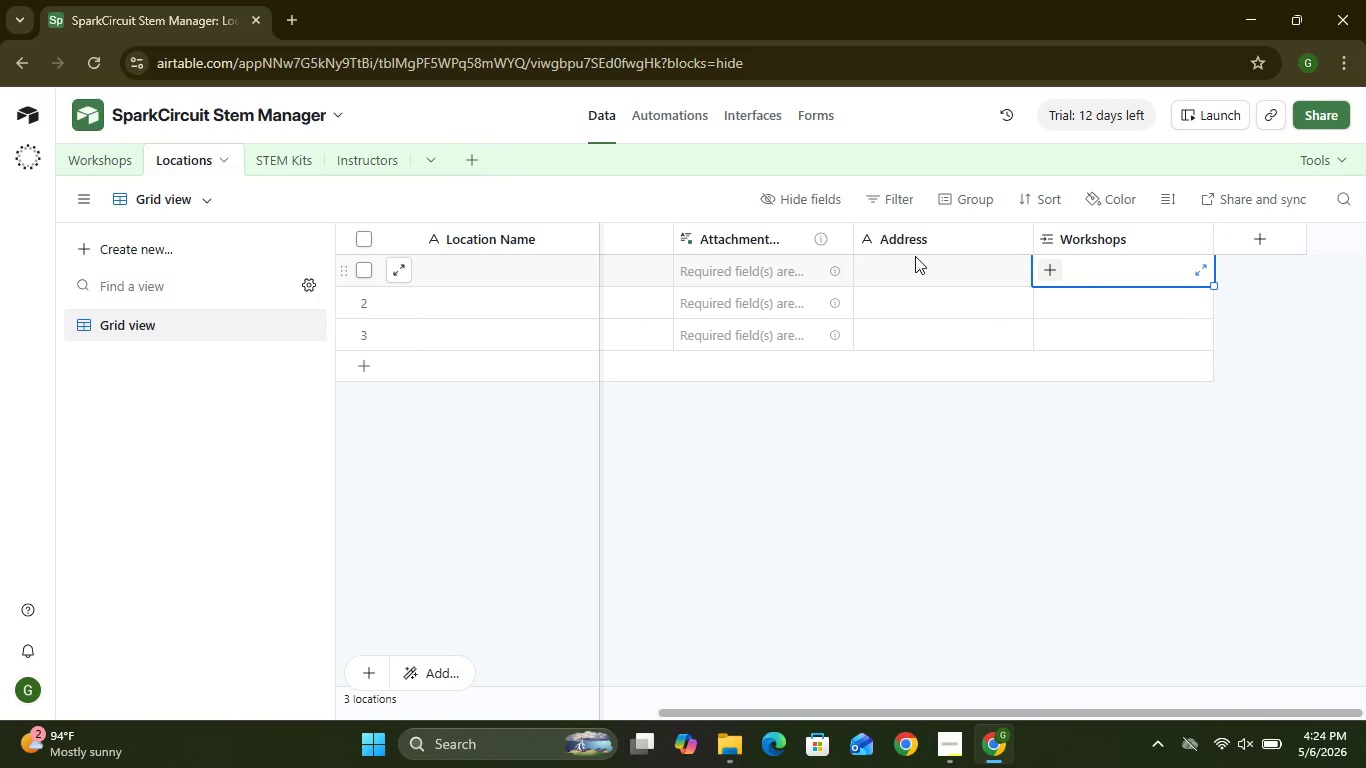 
double_click([369, 158])
 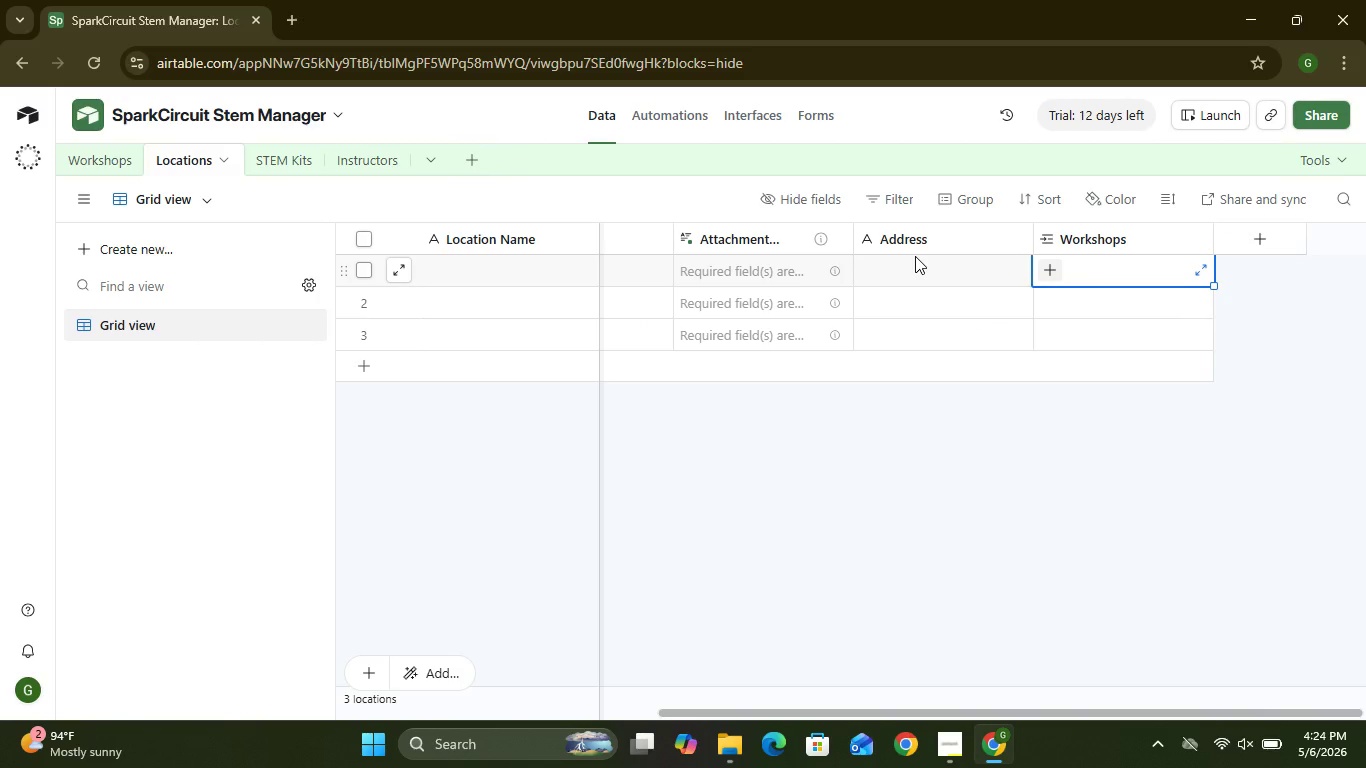 
double_click([114, 155])
 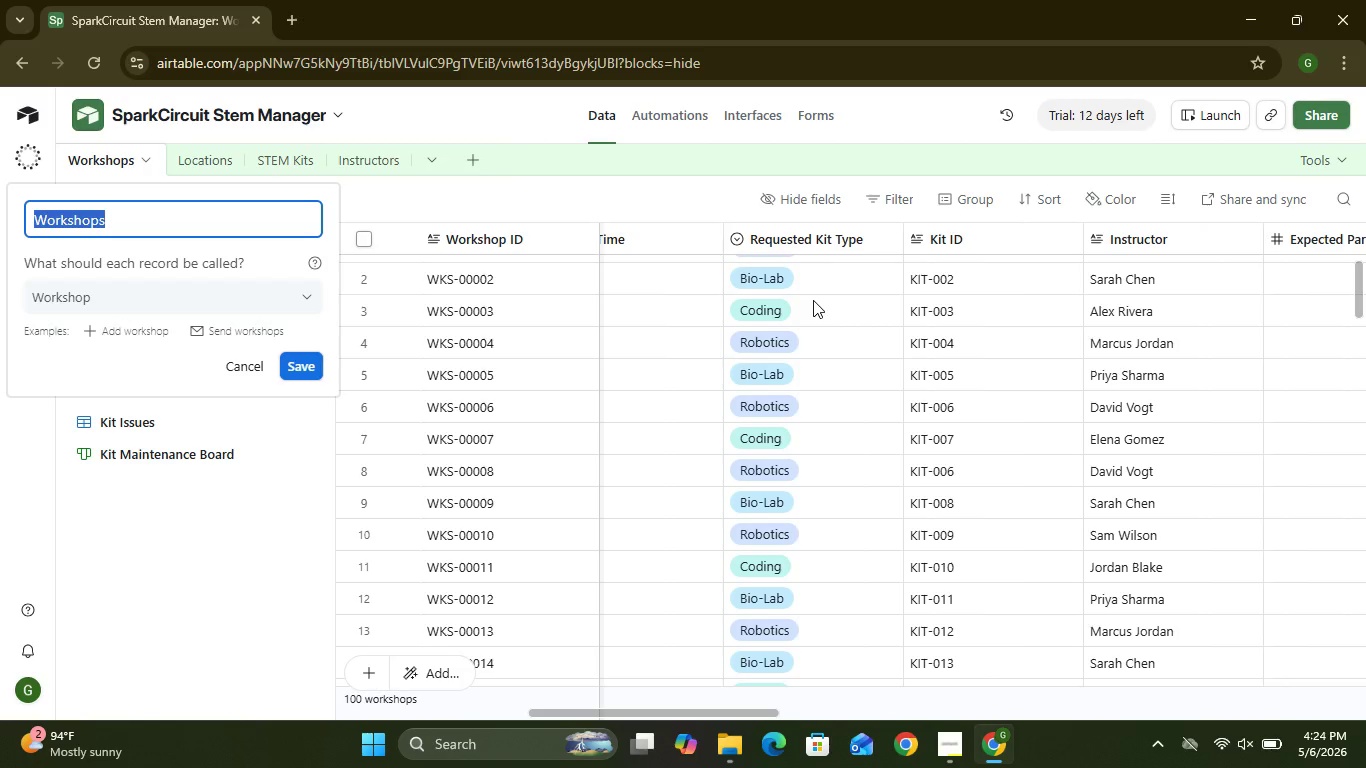 
wait(39.62)
 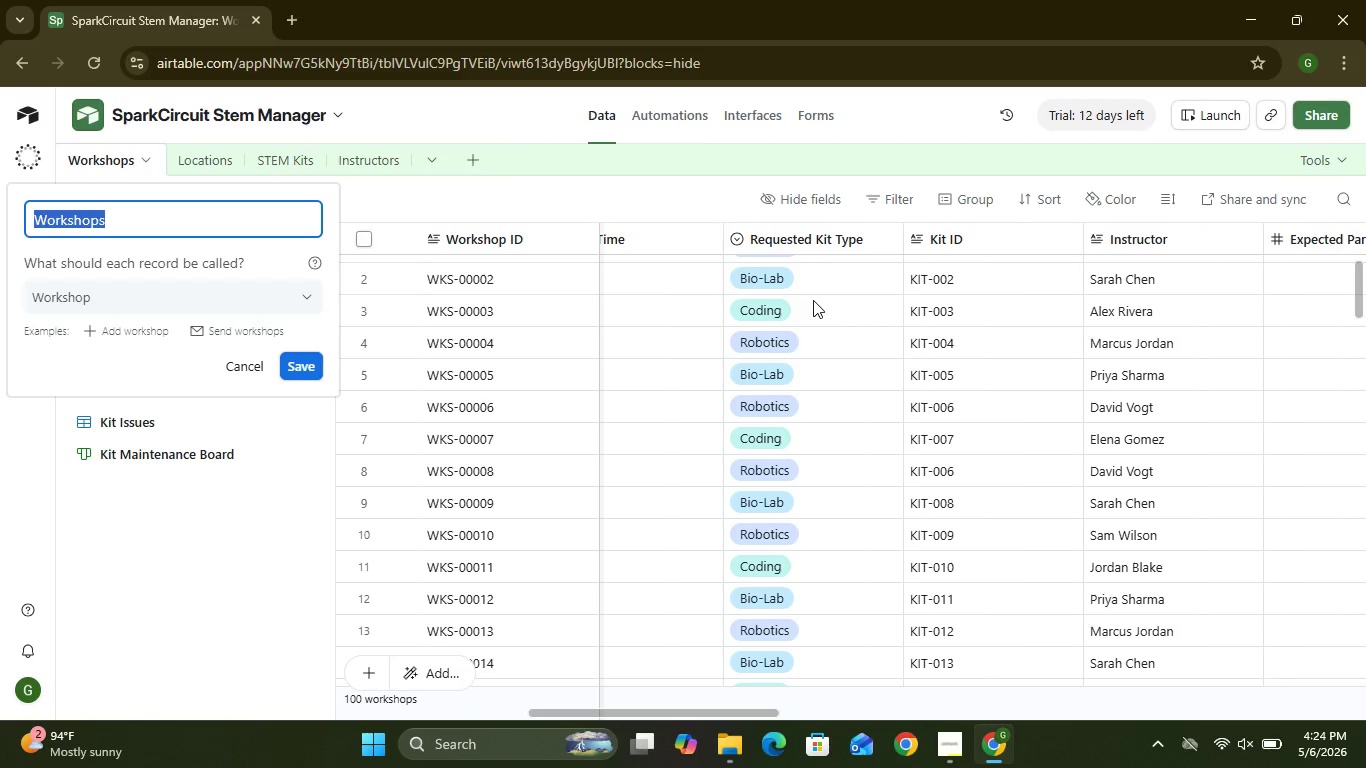 
left_click([835, 287])
 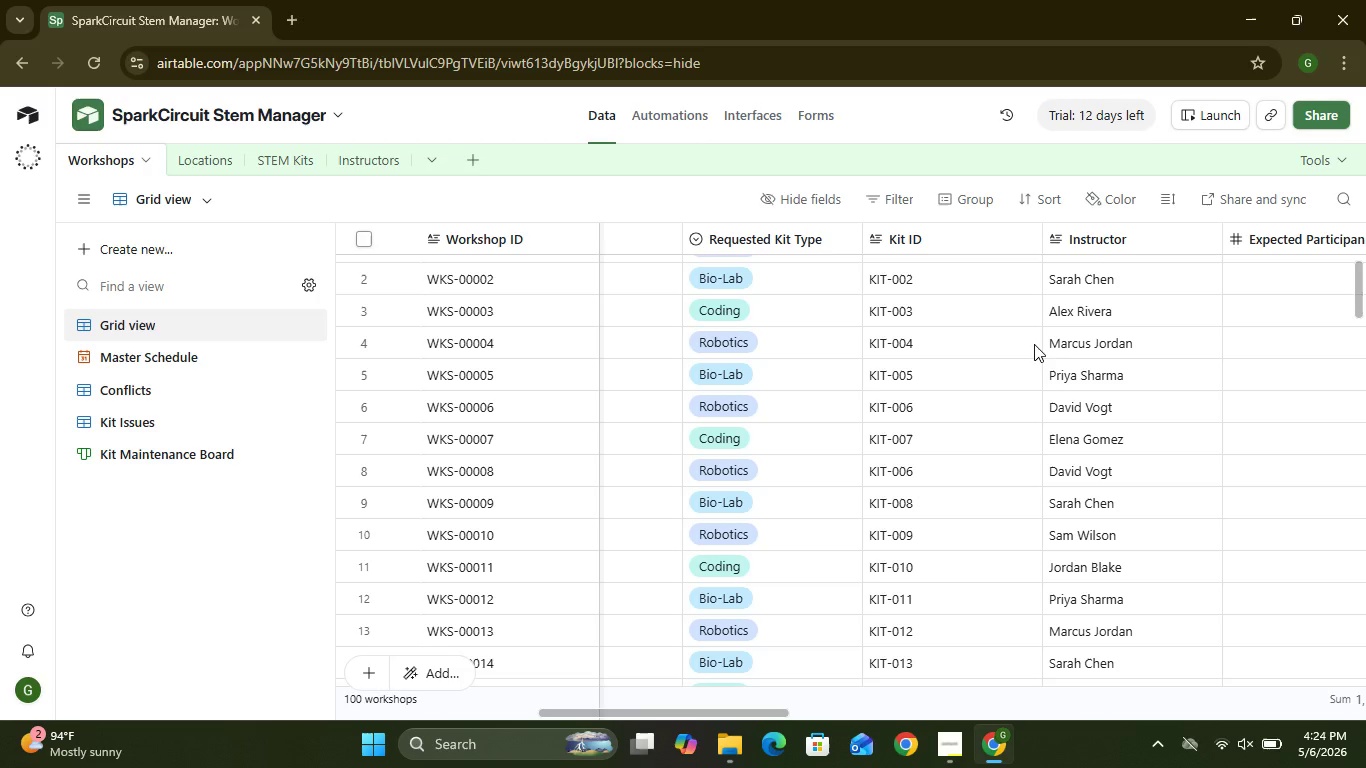 
wait(6.86)
 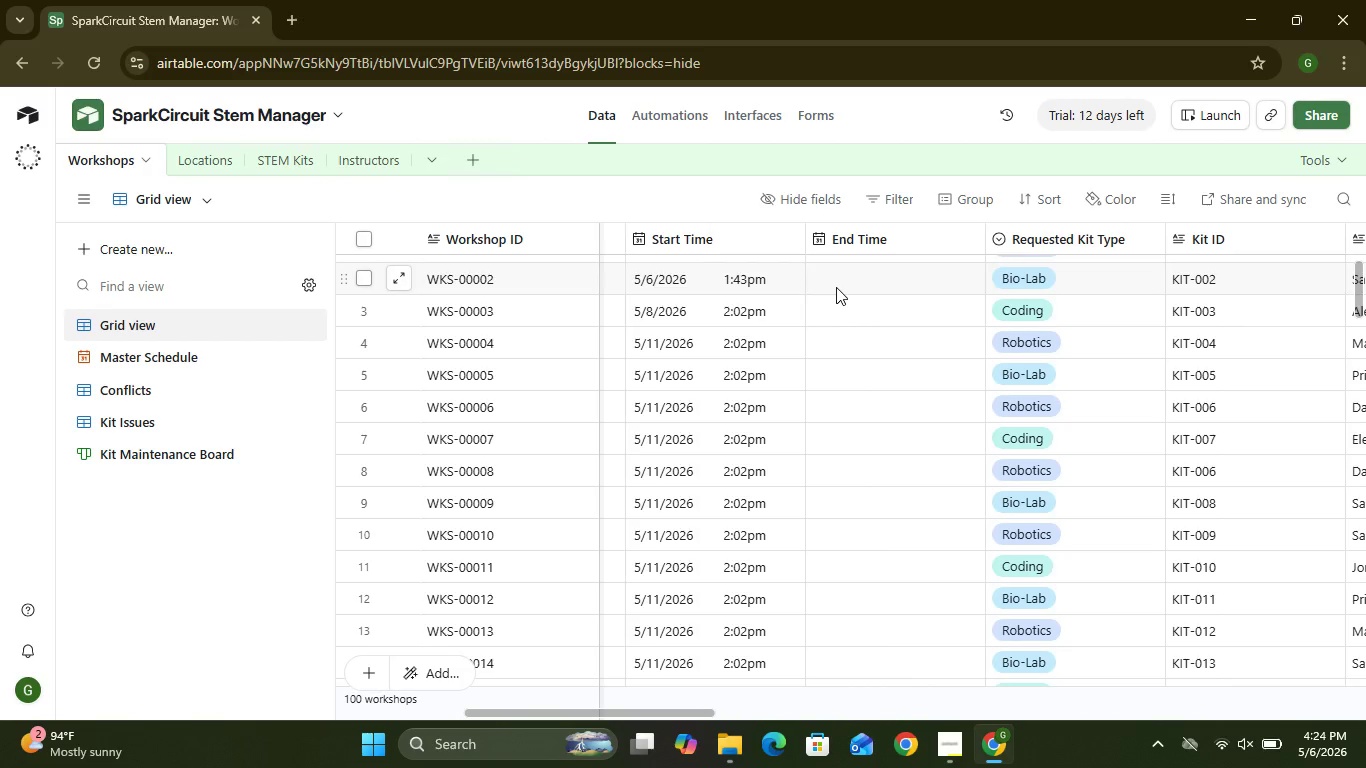 
double_click([1116, 284])
 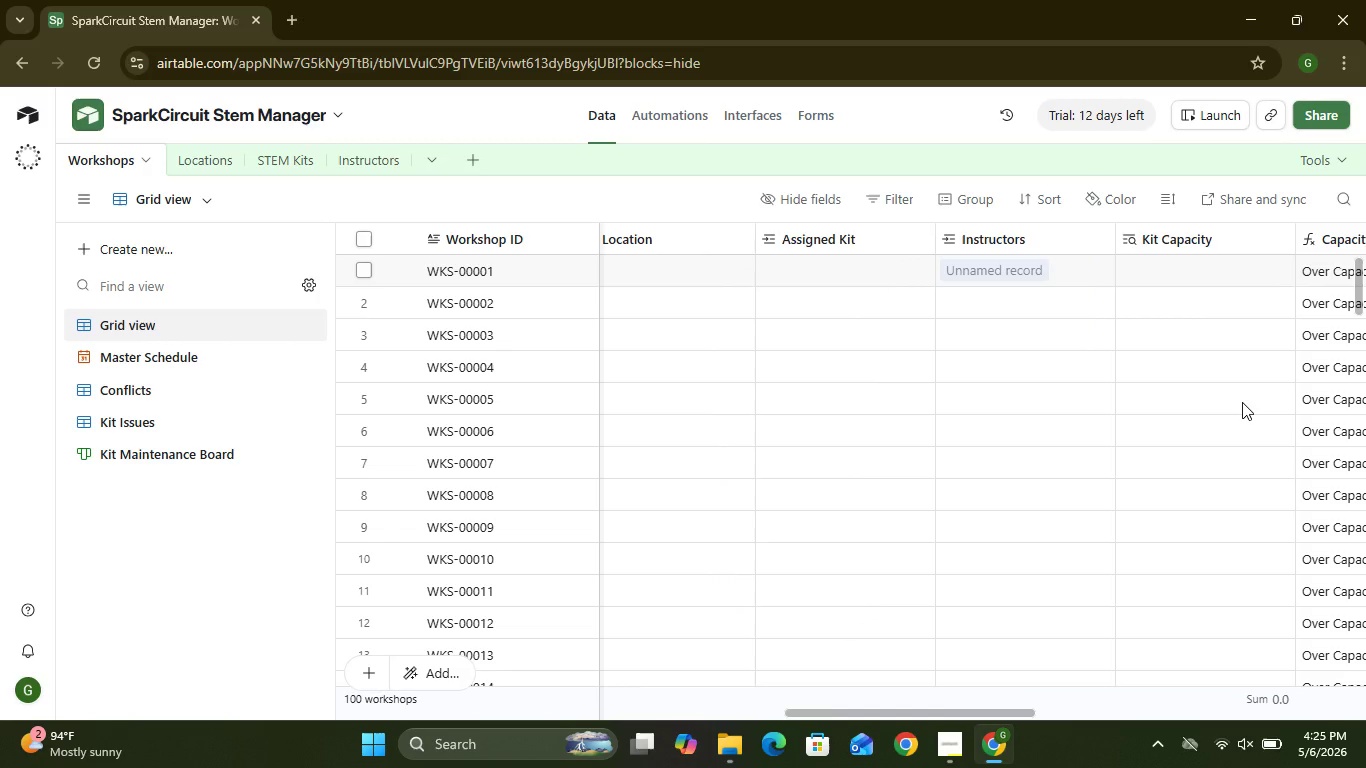 
wait(7.86)
 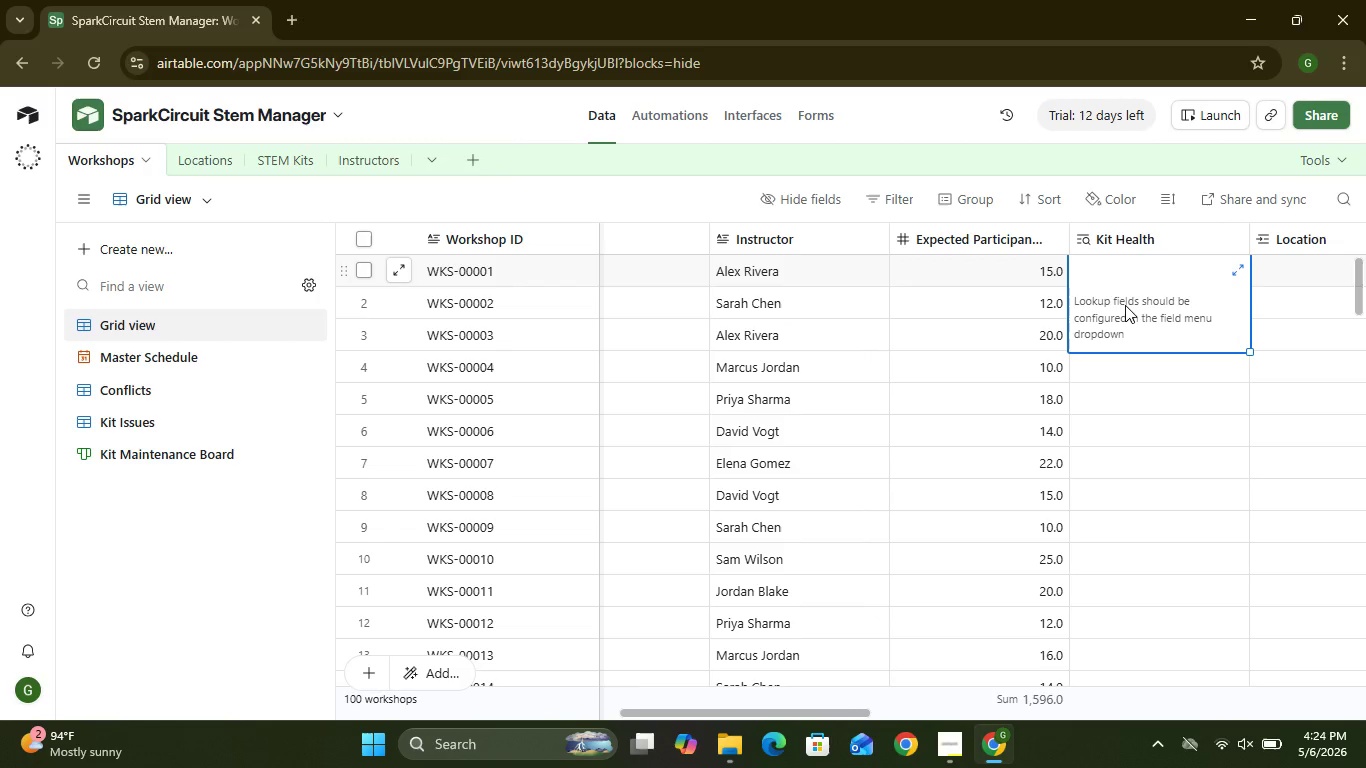 
double_click([944, 271])
 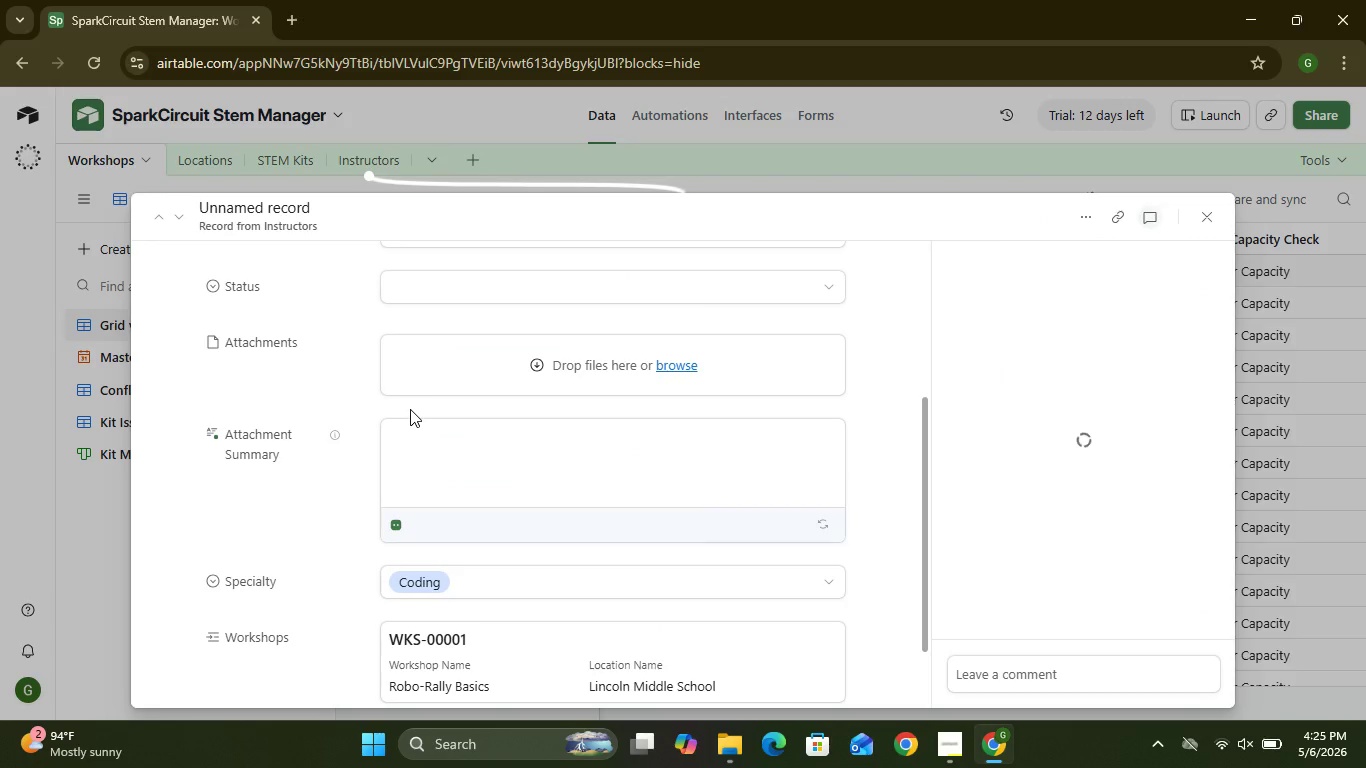 
wait(7.03)
 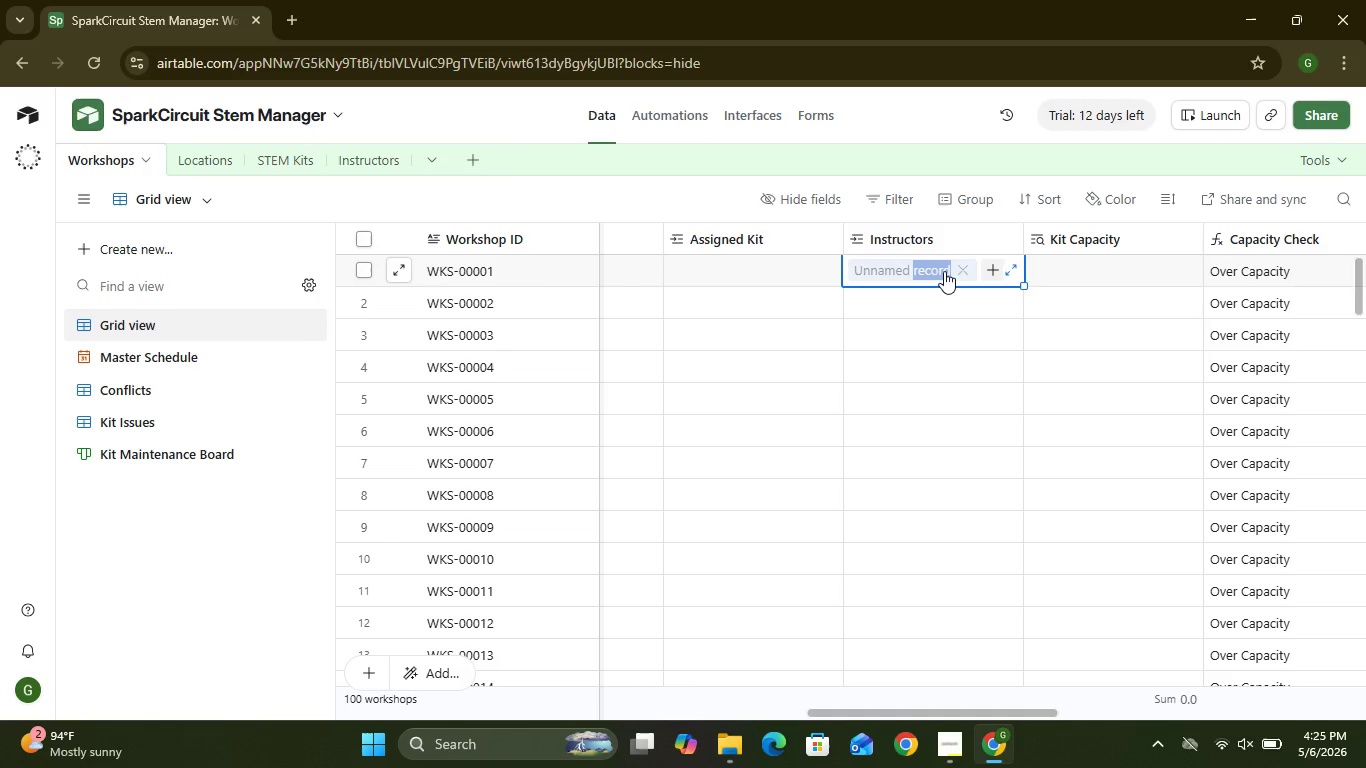 
left_click([430, 596])
 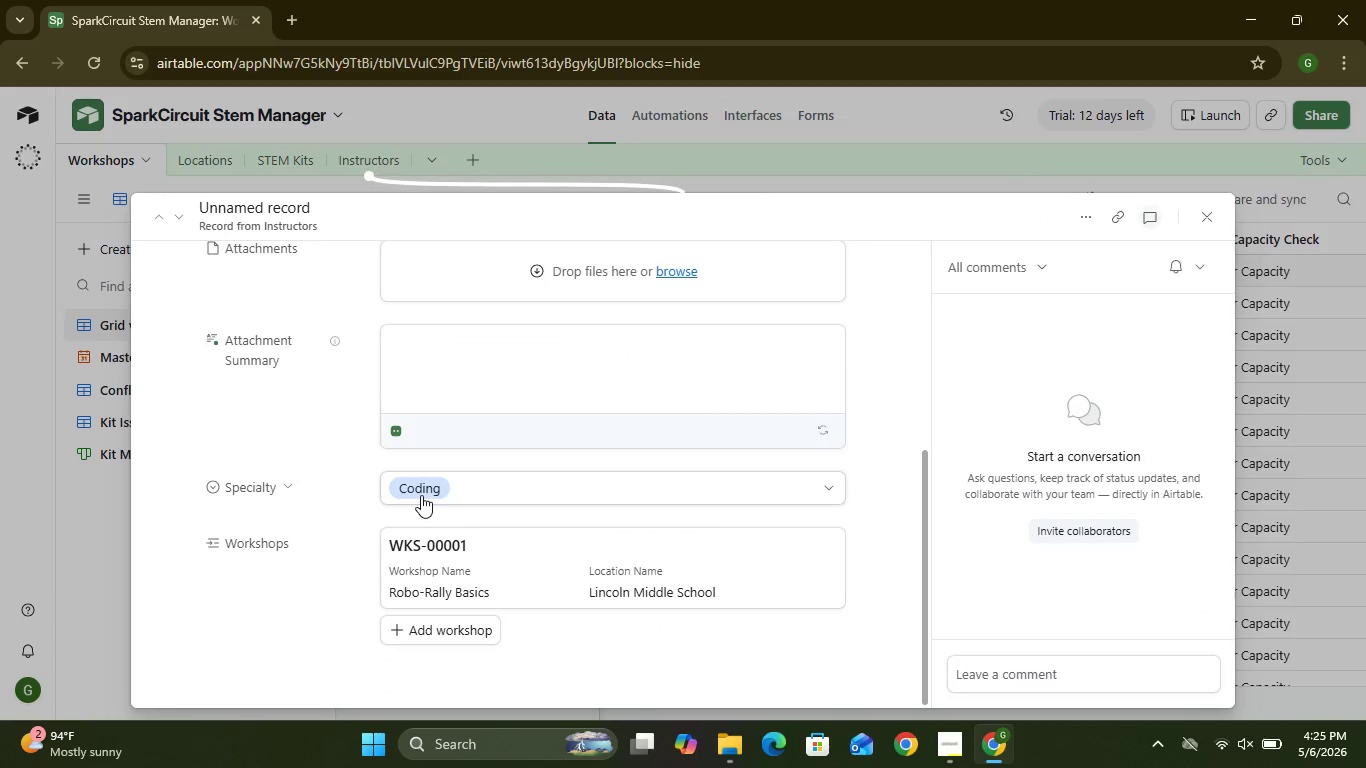 
wait(8.44)
 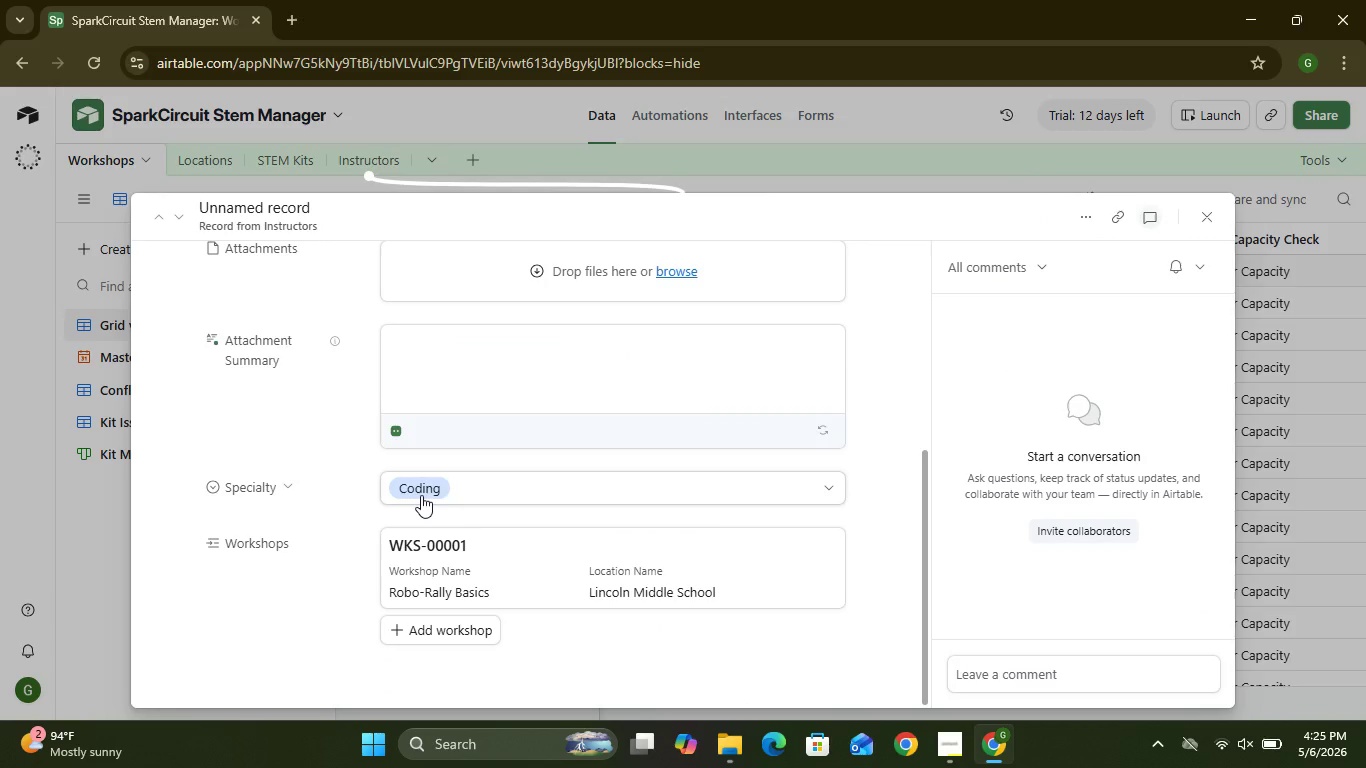 
left_click([1307, 373])
 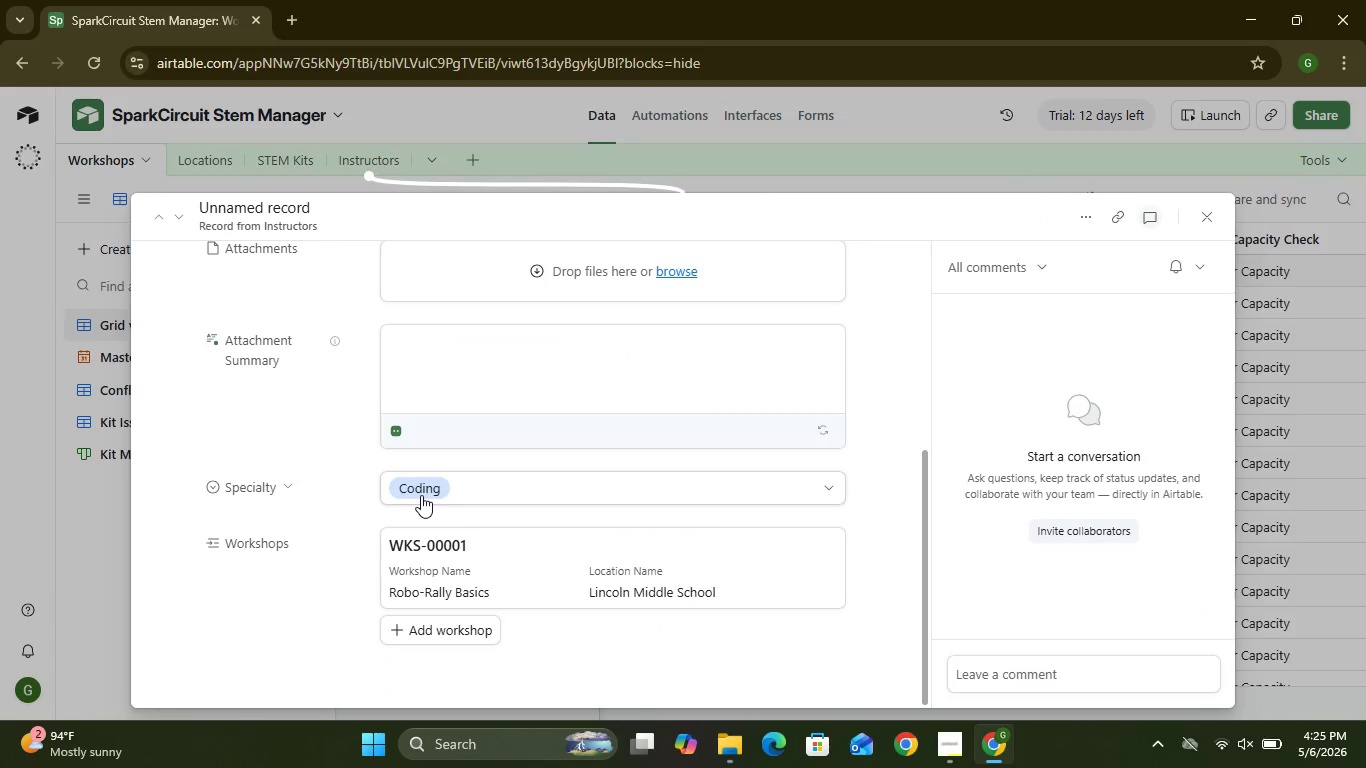 
left_click([1203, 214])
 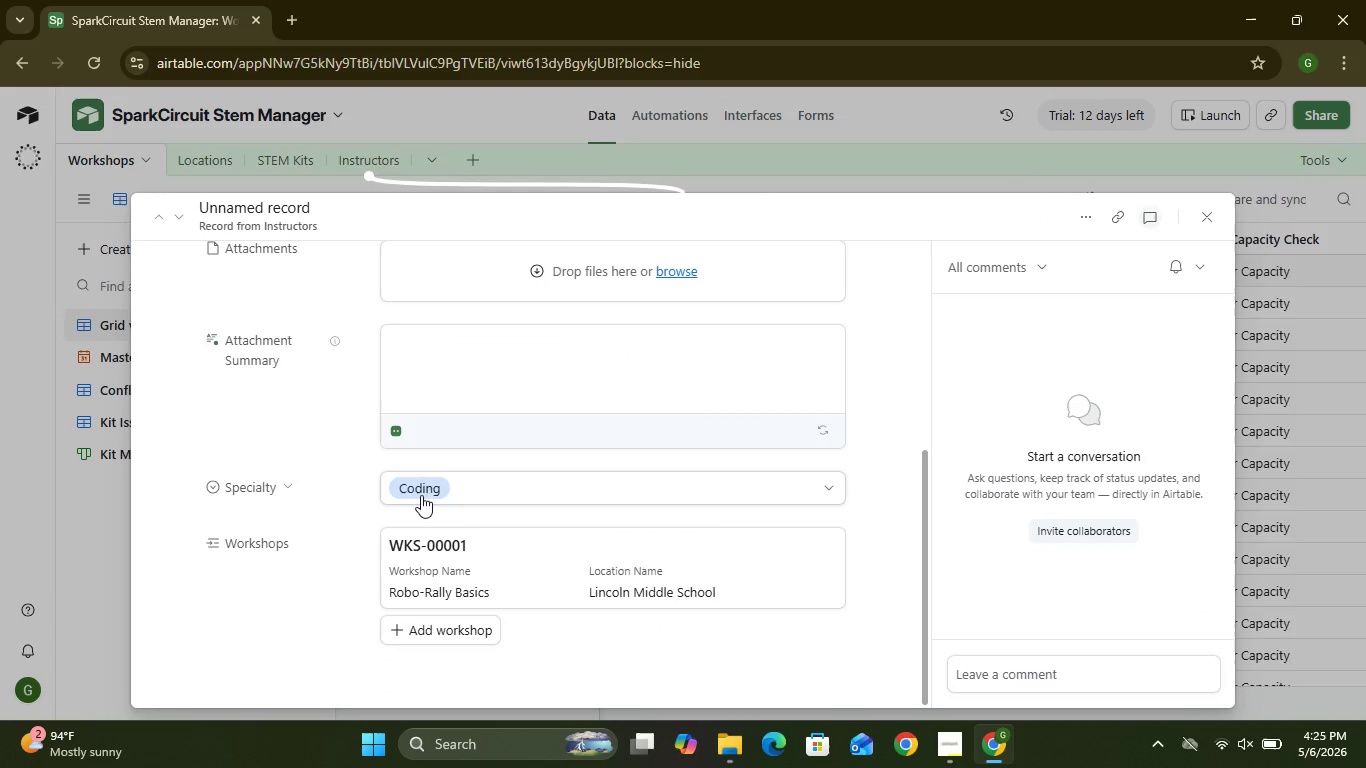 
wait(12.25)
 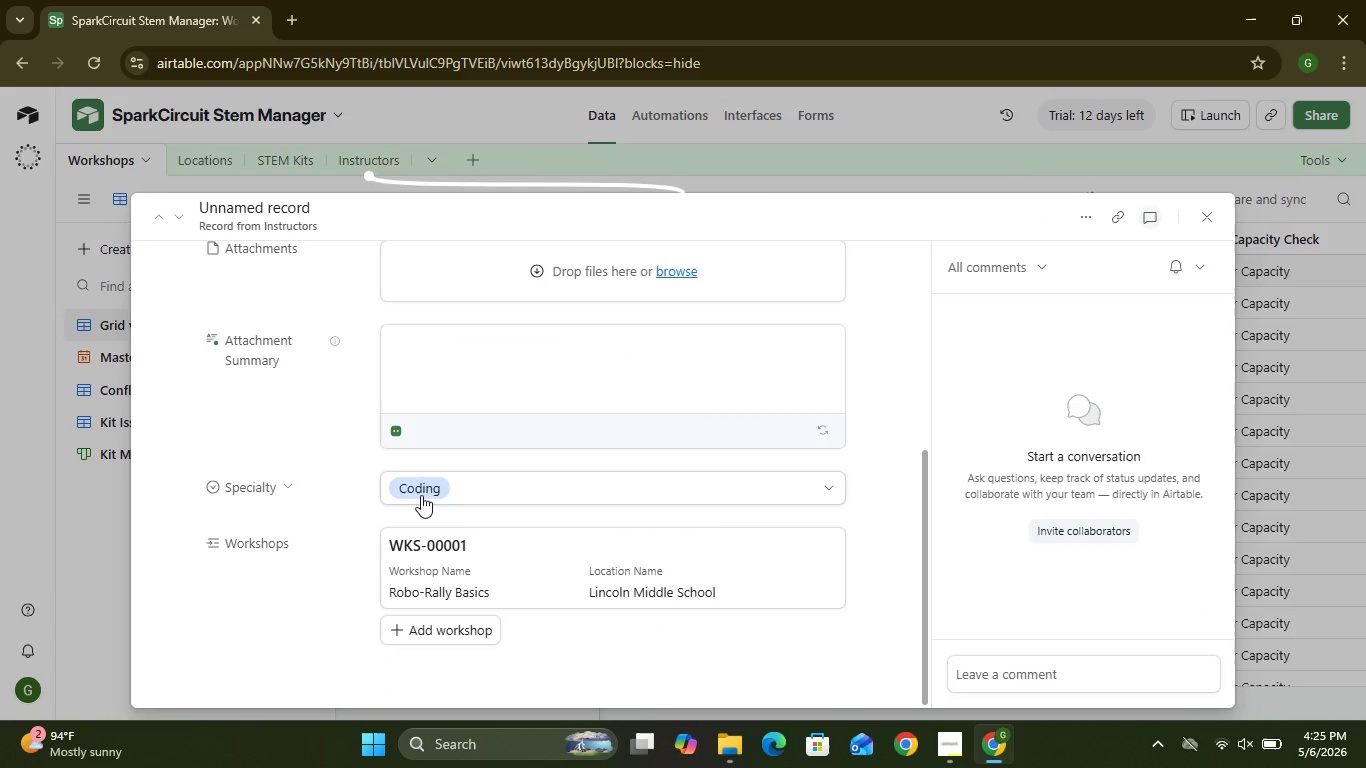 
left_click([843, 245])
 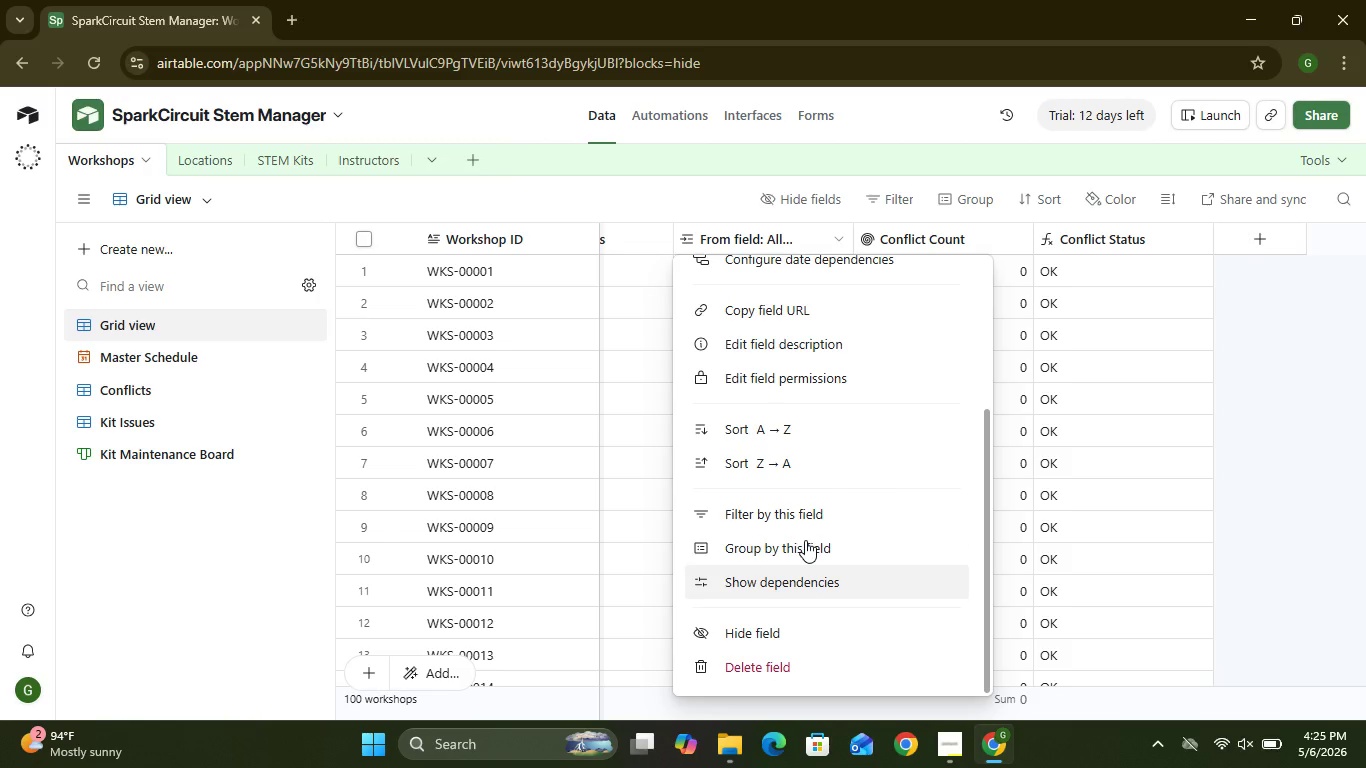 
wait(16.56)
 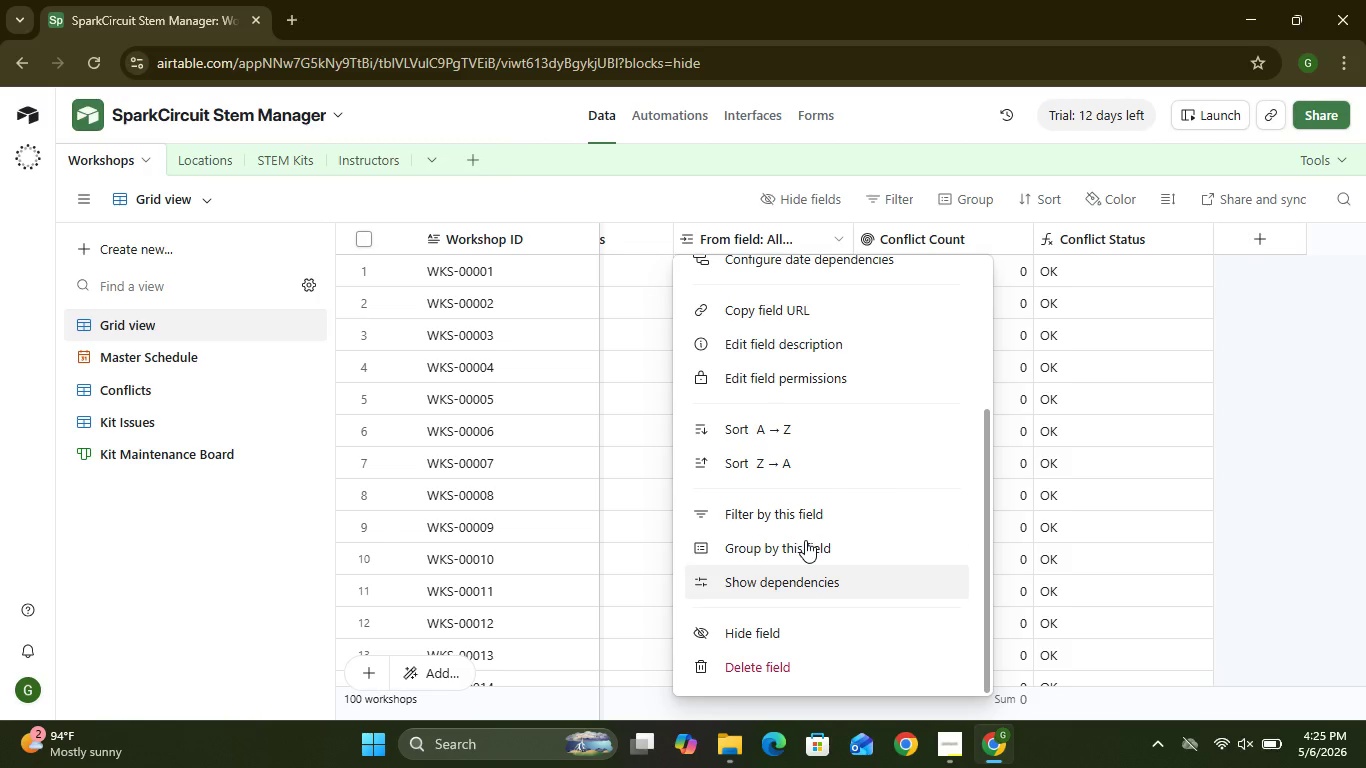 
double_click([121, 331])
 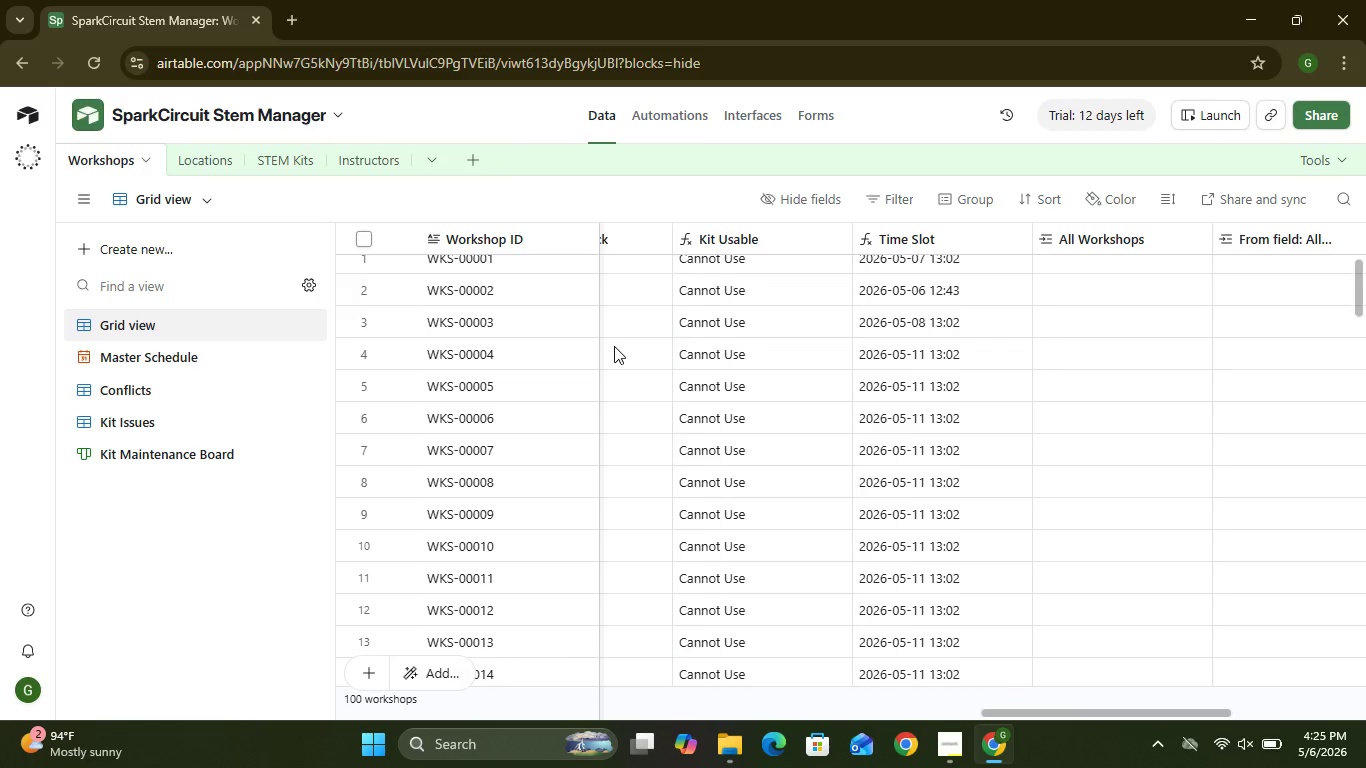 
wait(6.05)
 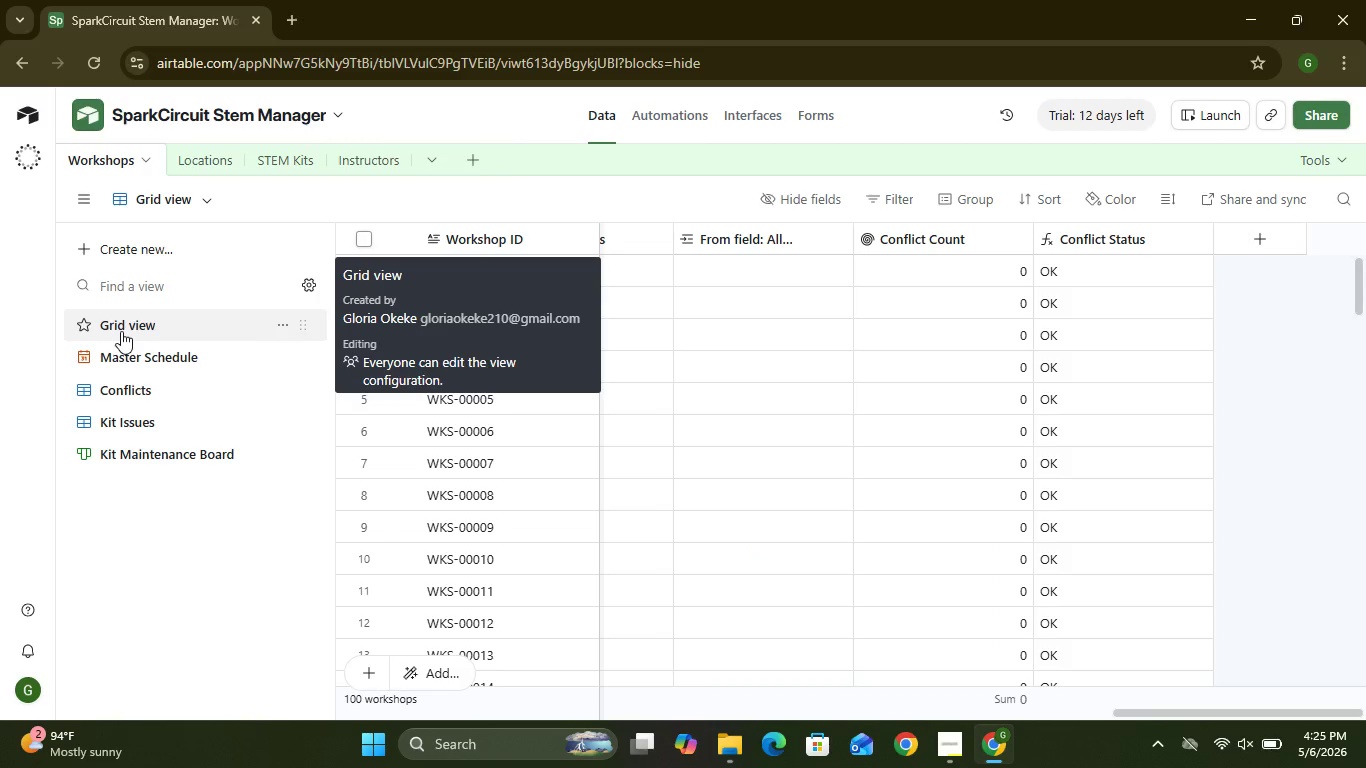 
mouse_move([737, 321])
 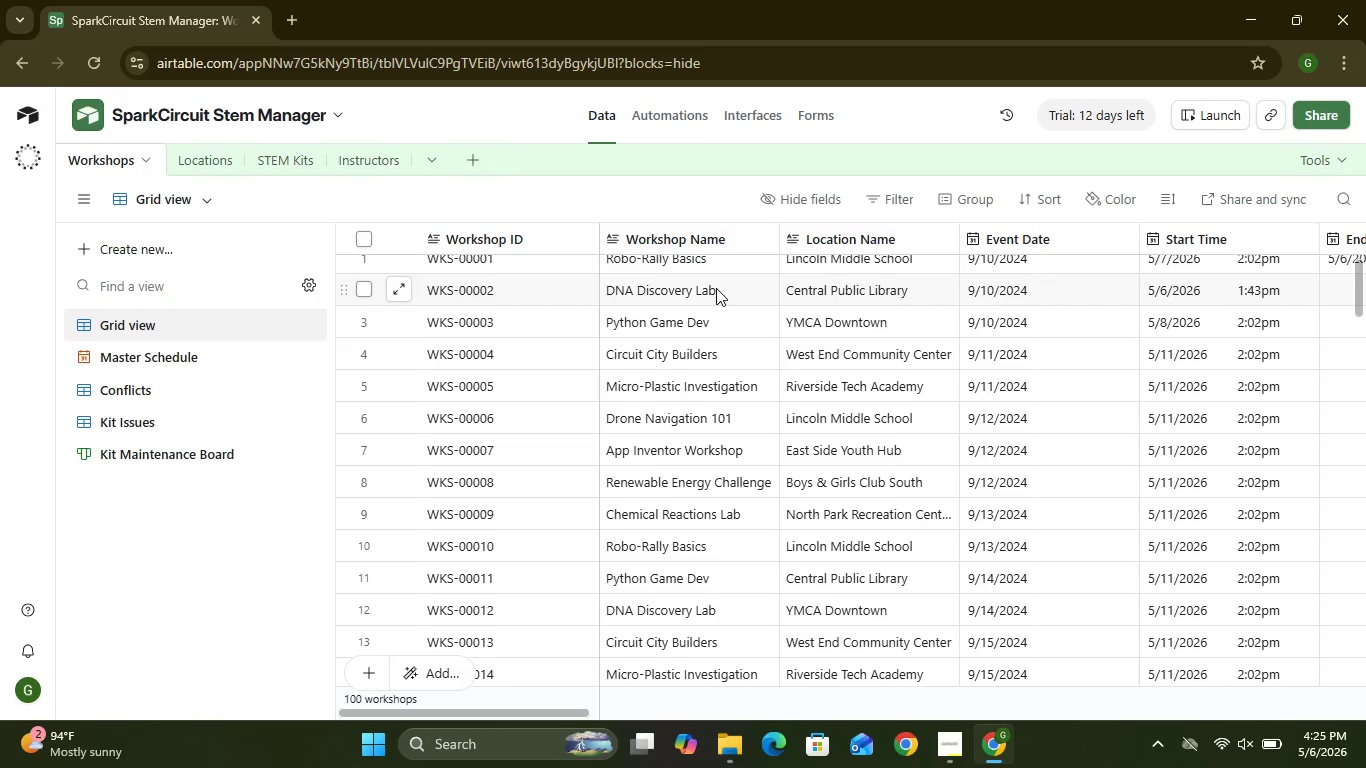 
left_click([744, 120])
 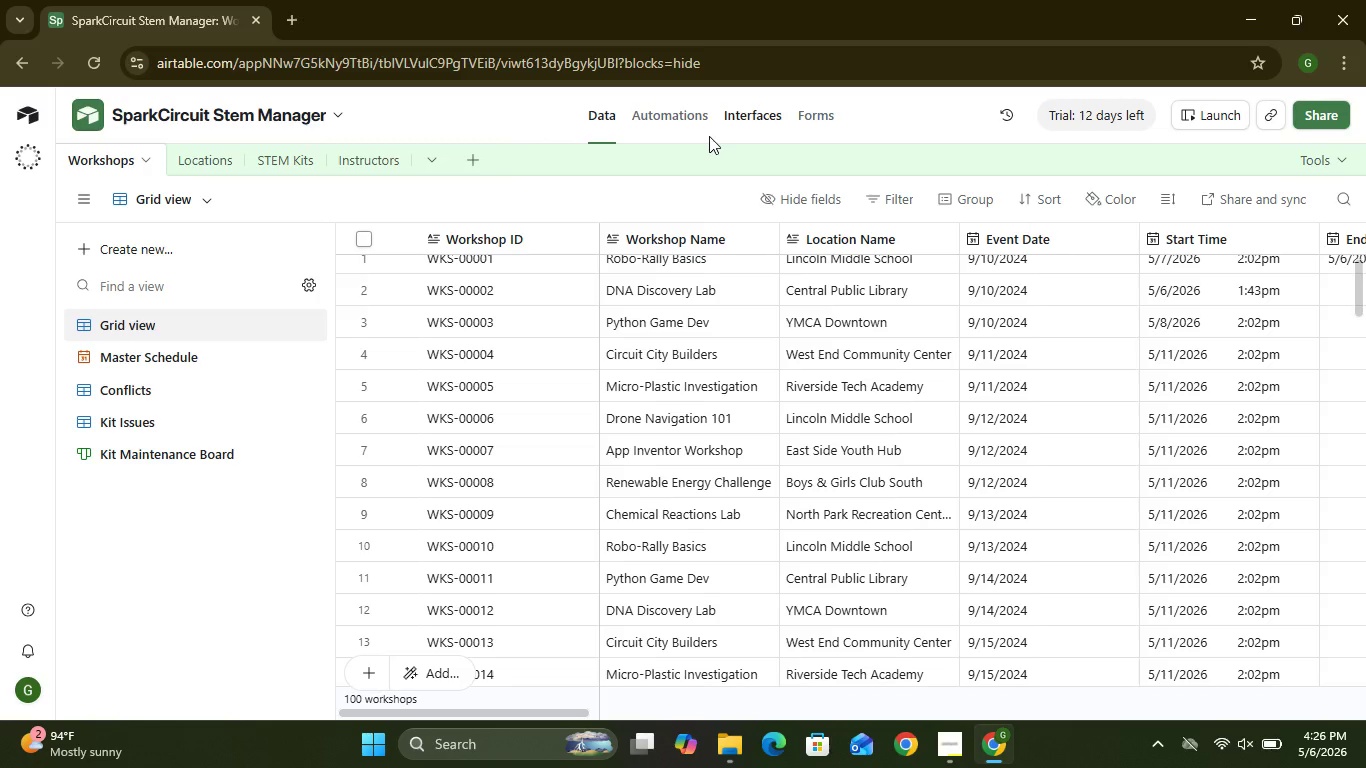 
wait(6.22)
 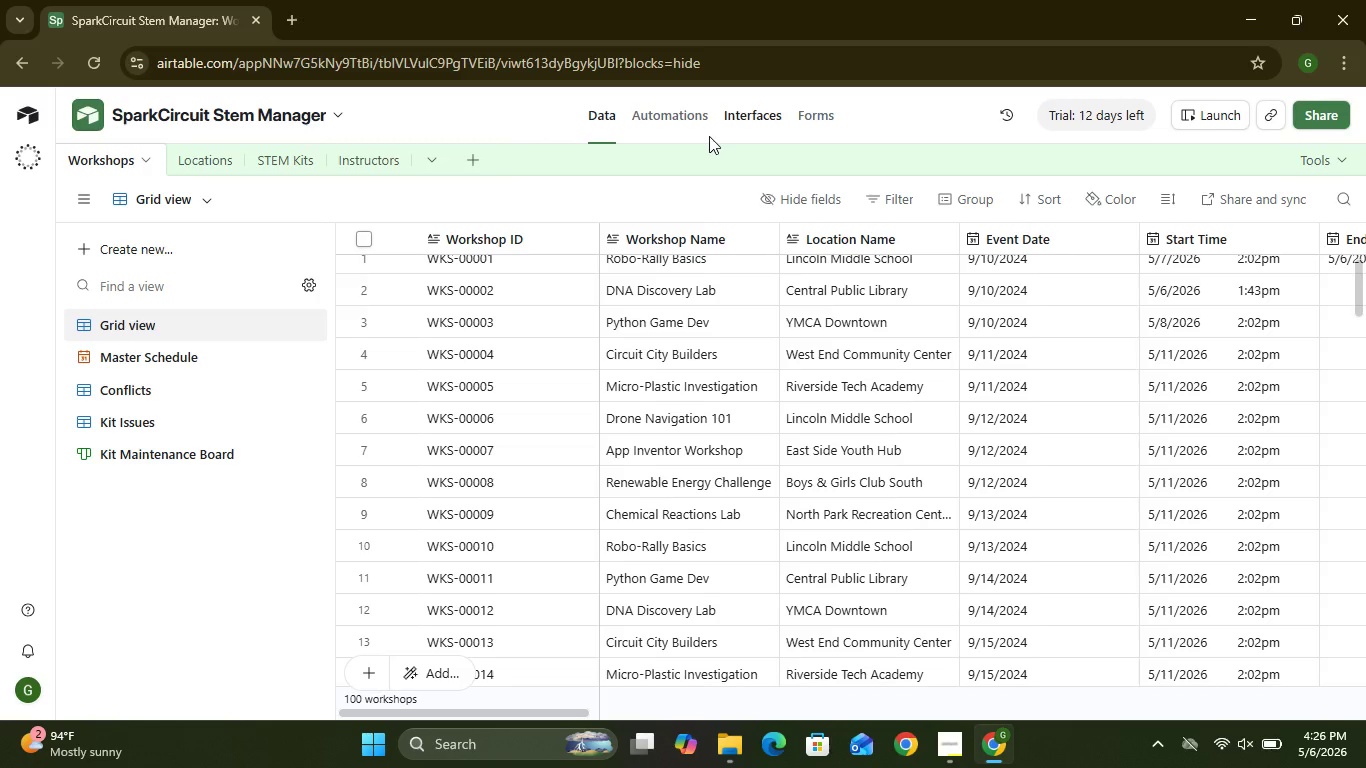 
left_click([277, 332])
 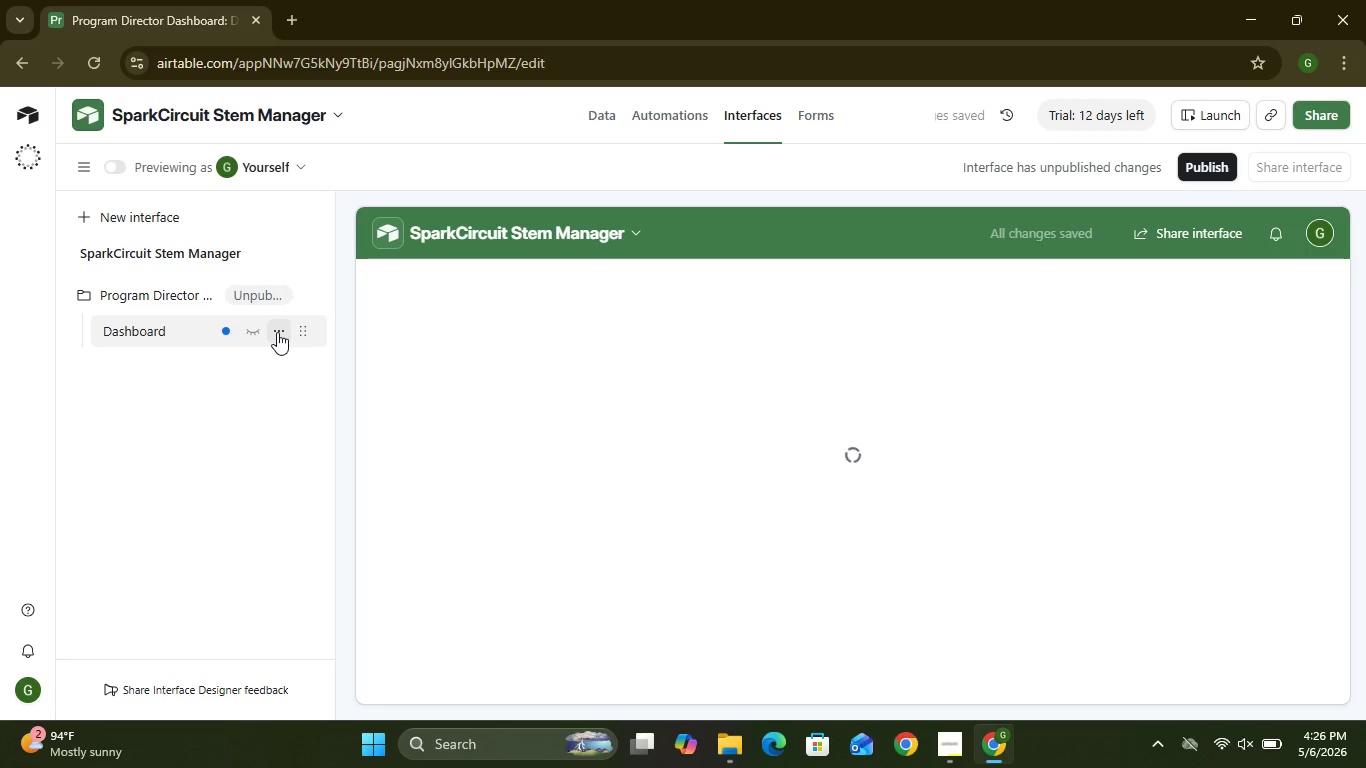 
wait(17.16)
 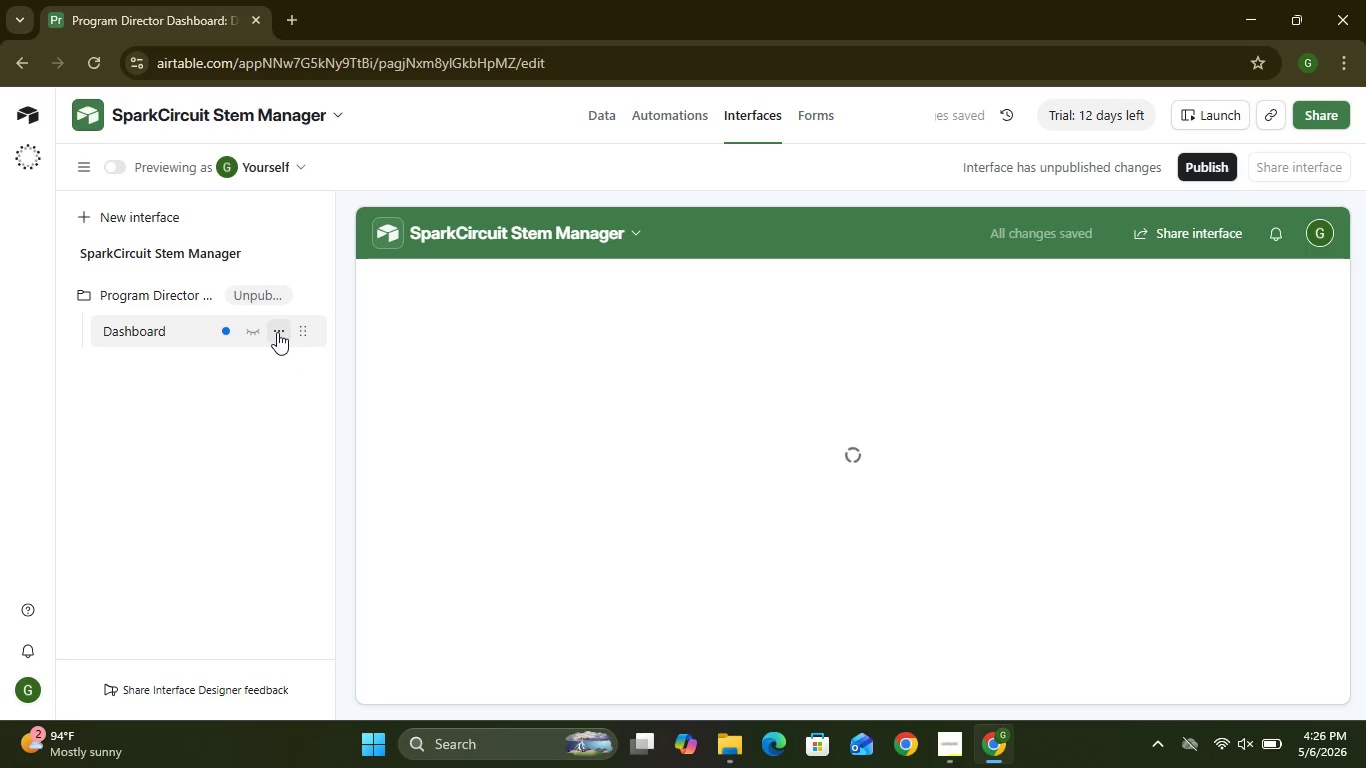 
left_click([625, 523])
 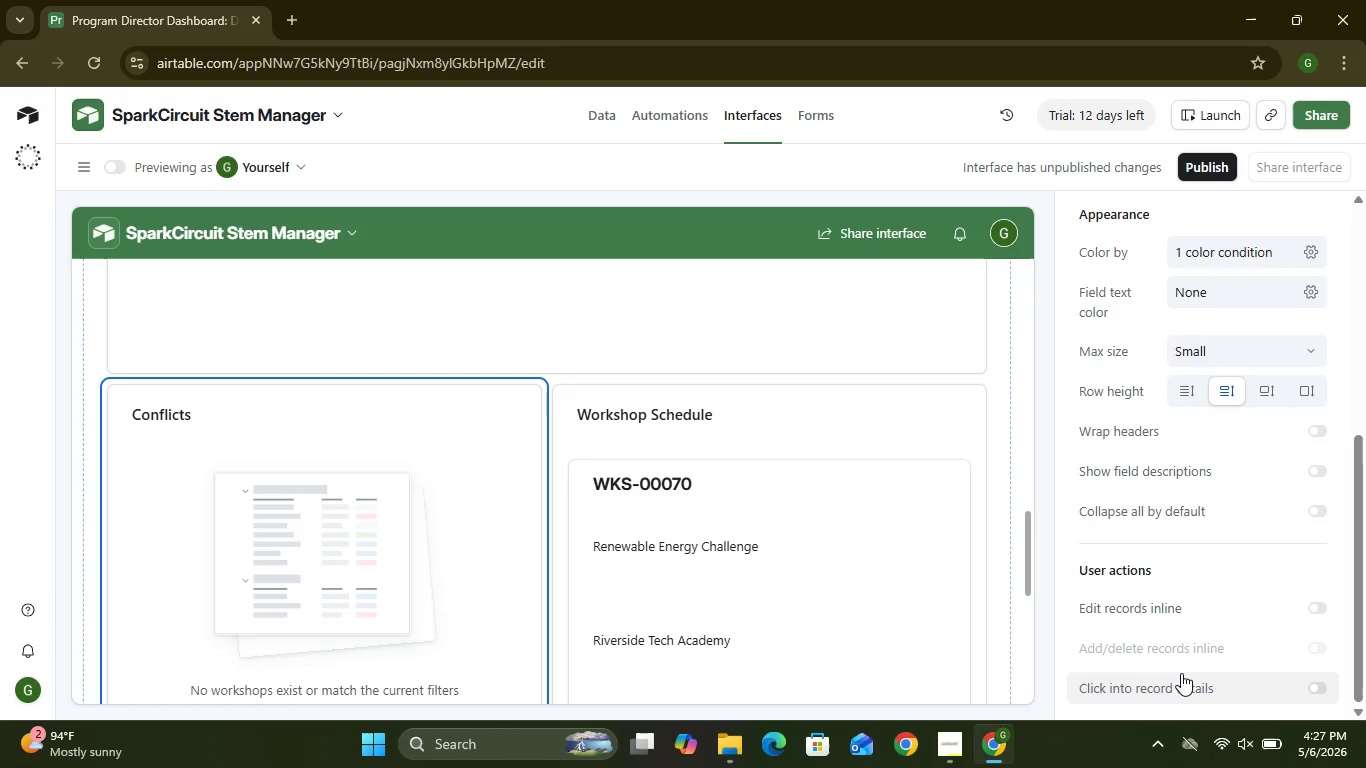 
wait(44.94)
 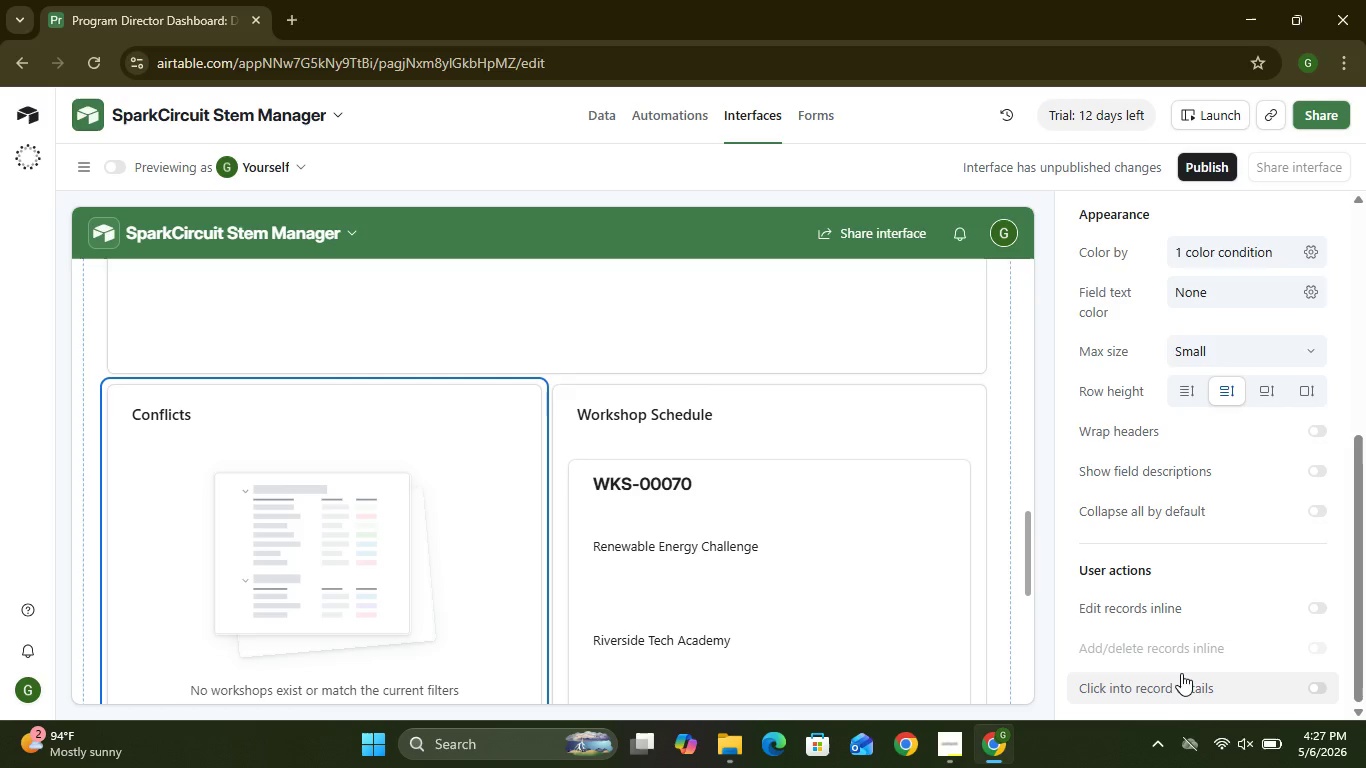 
left_click([759, 639])
 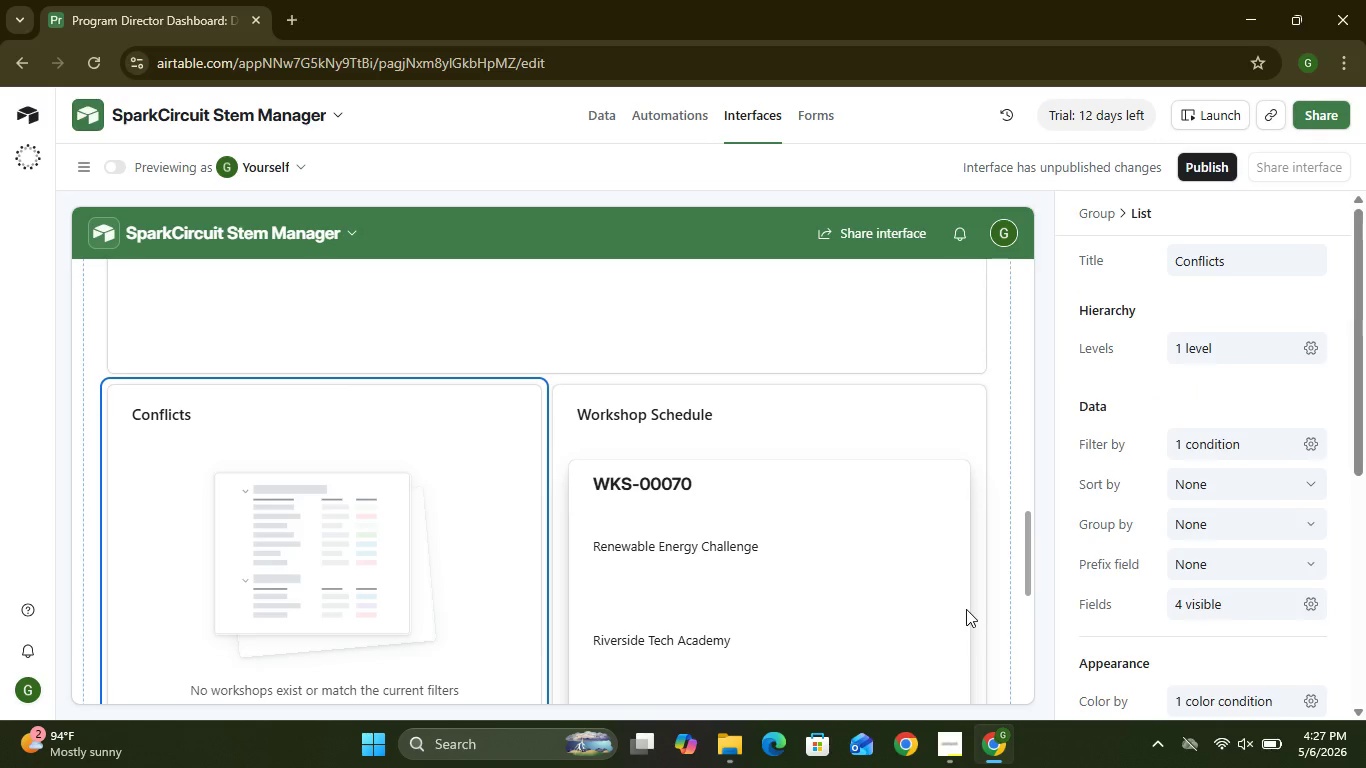 
left_click([847, 313])
 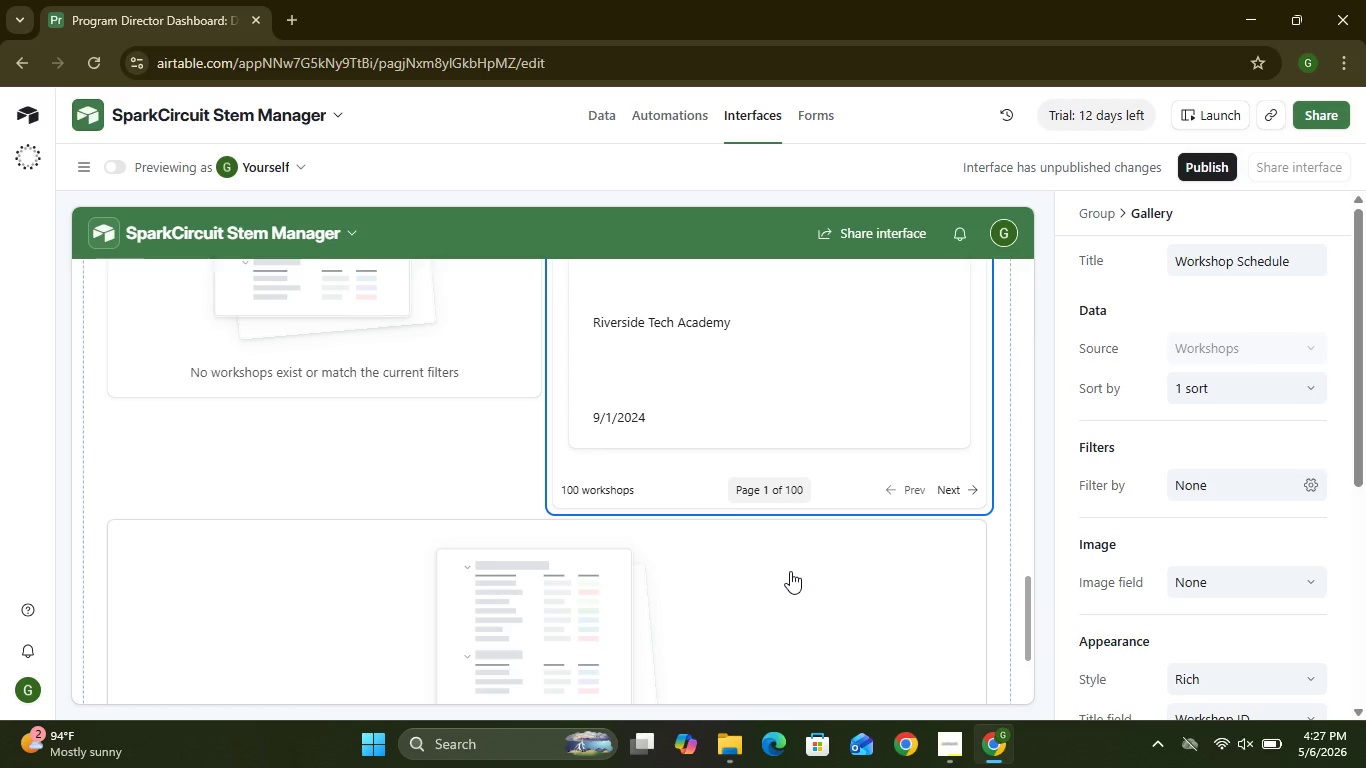 
wait(15.67)
 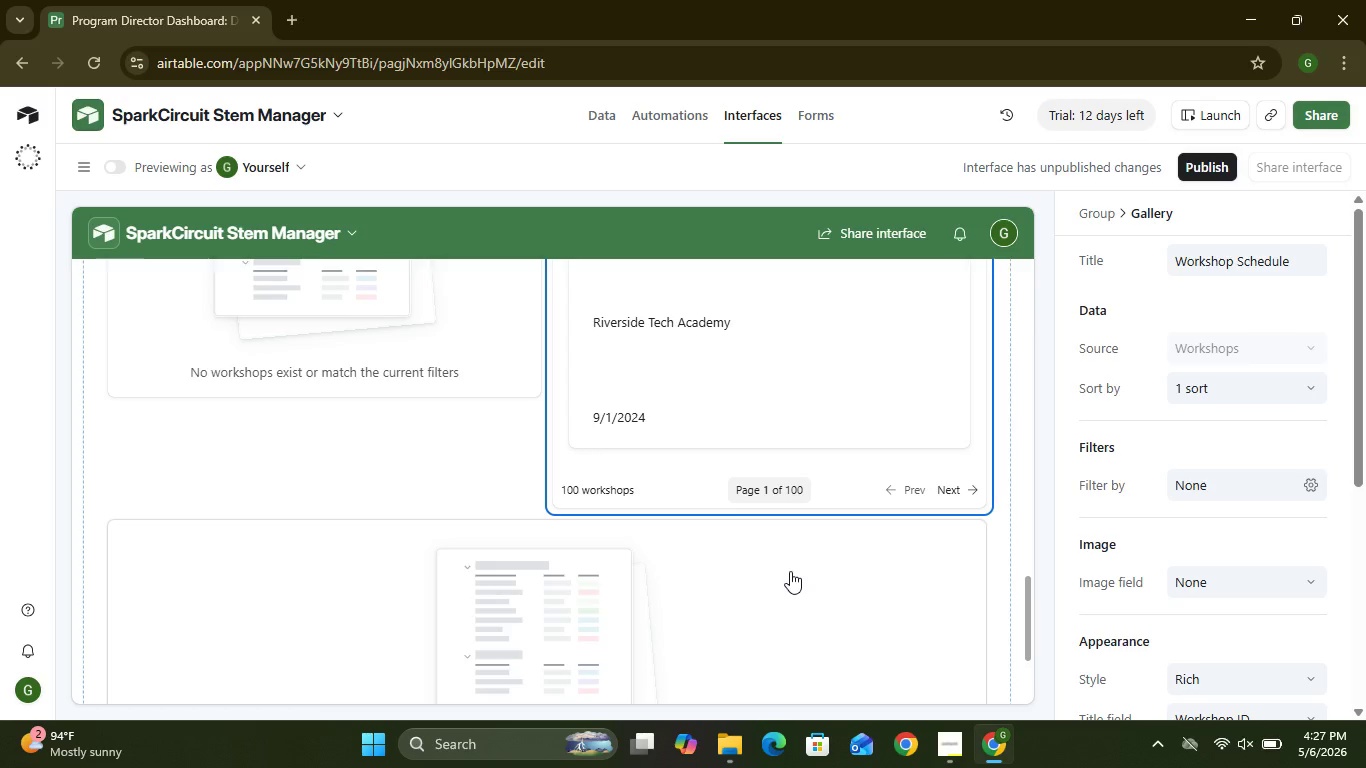 
left_click([439, 525])
 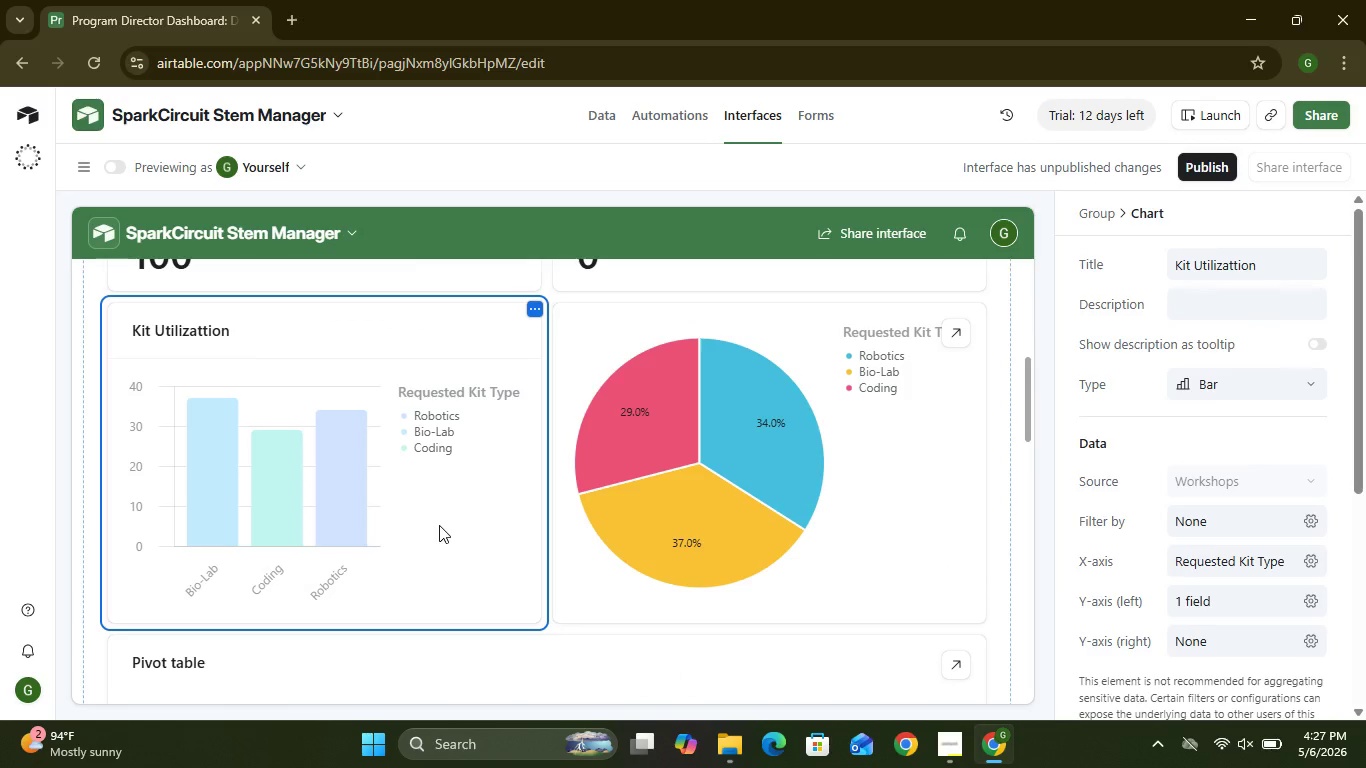 
wait(6.62)
 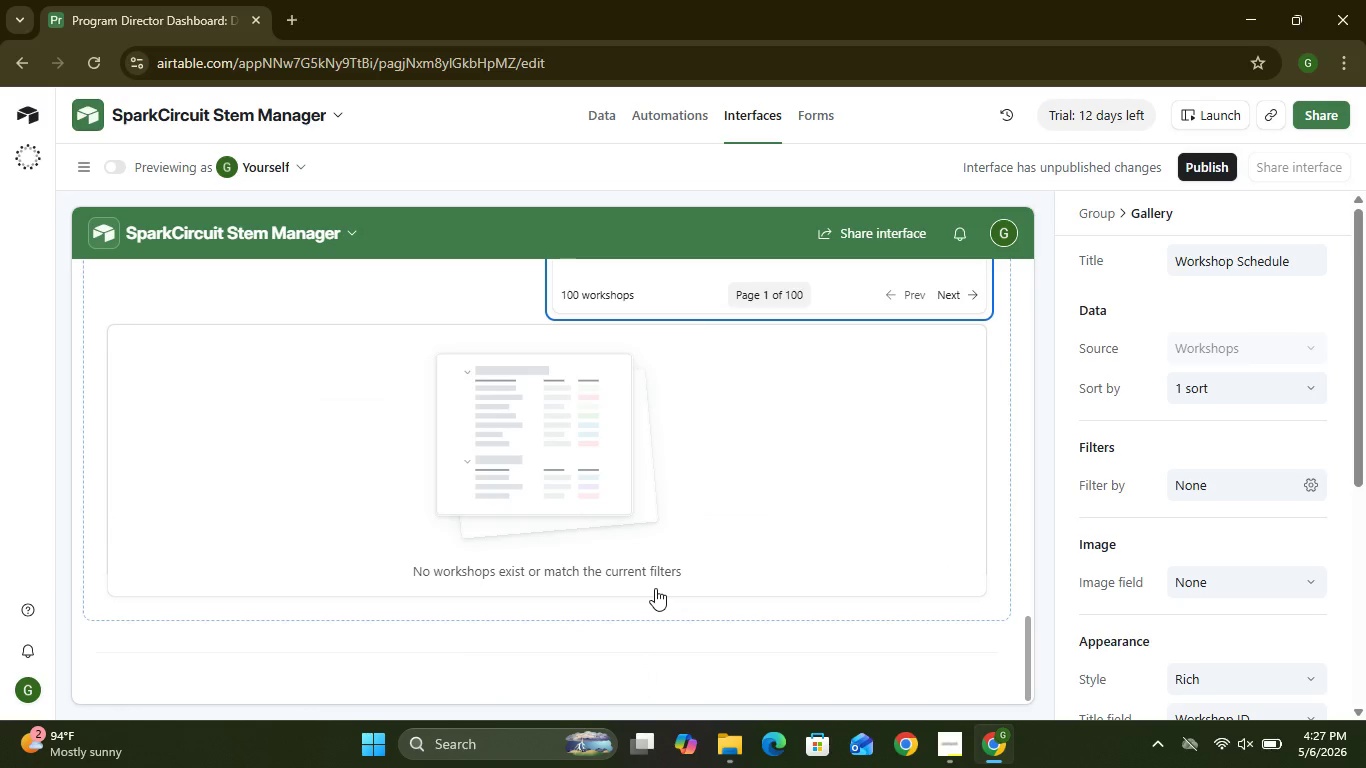 
left_click([1182, 561])
 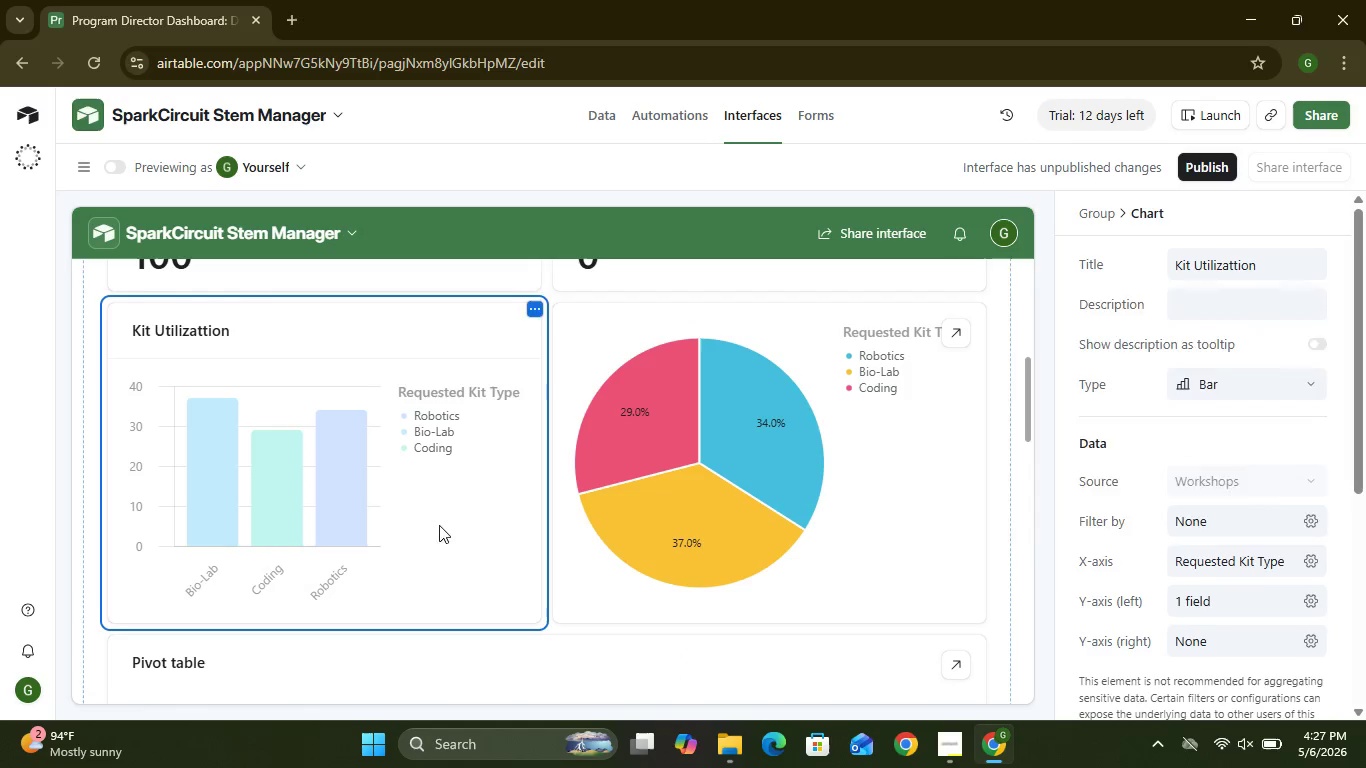 
left_click([1195, 393])
 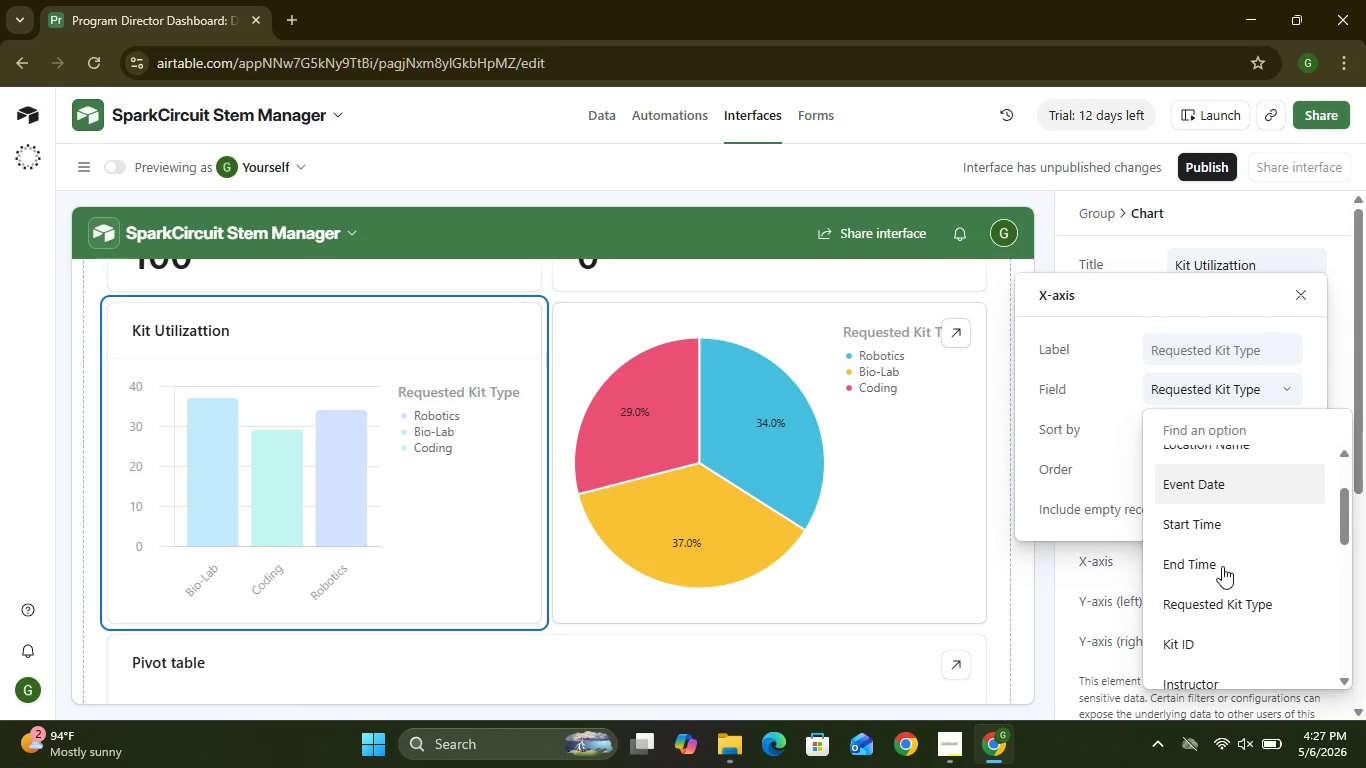 
wait(5.2)
 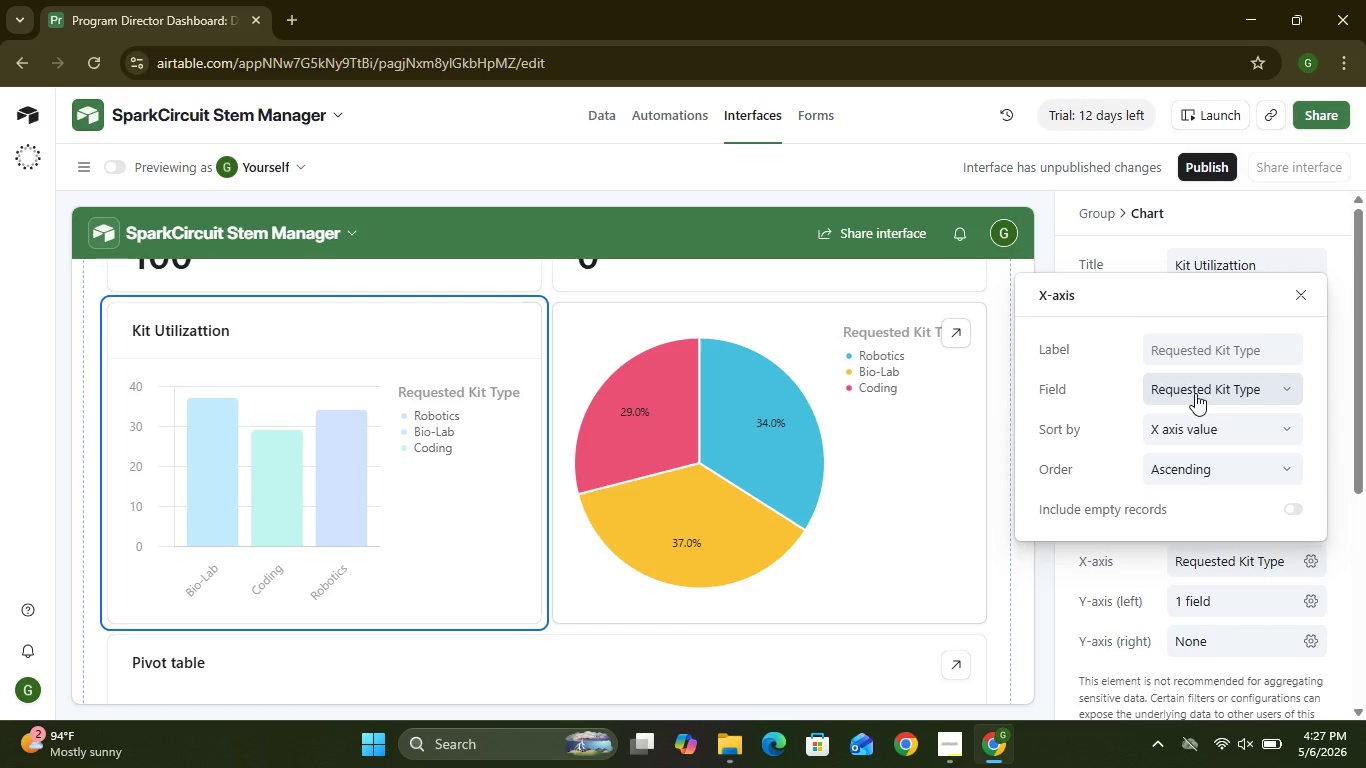 
left_click([1222, 566])
 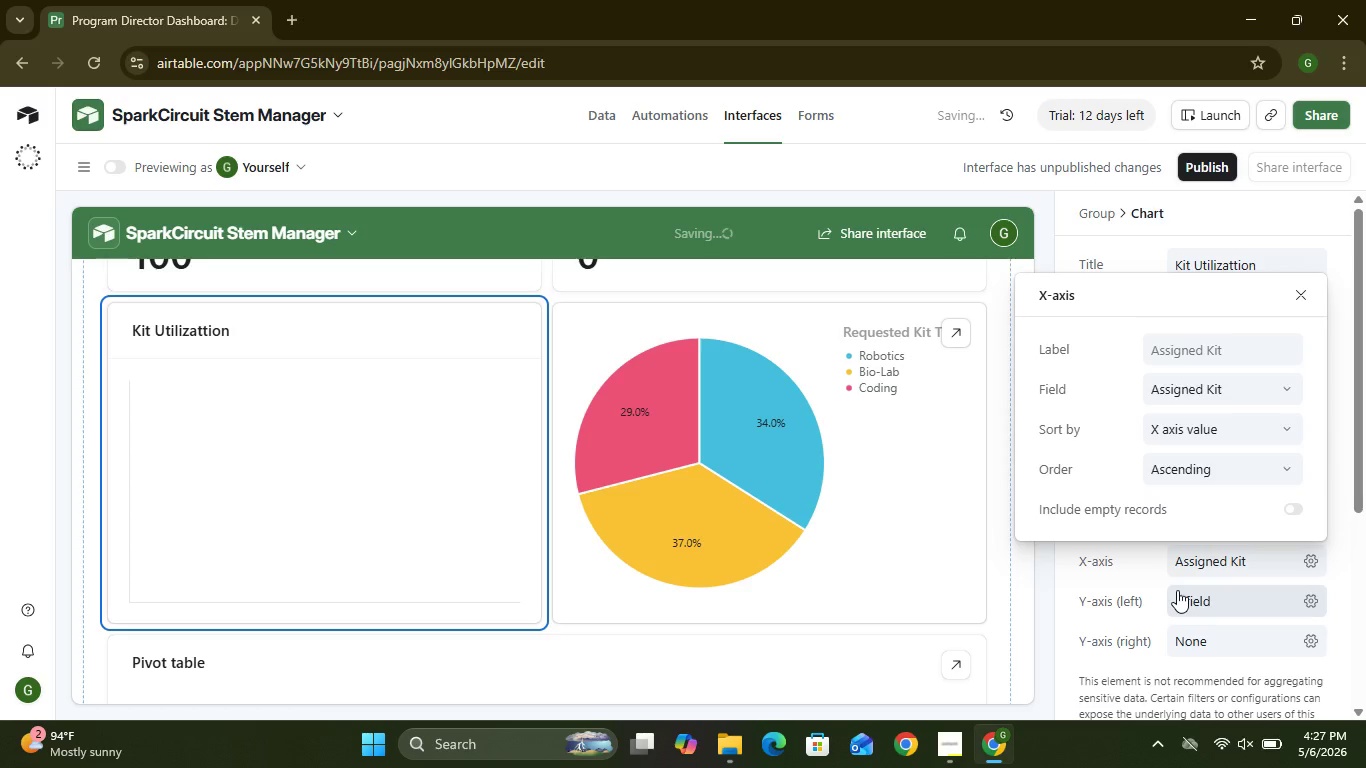 
wait(6.56)
 